 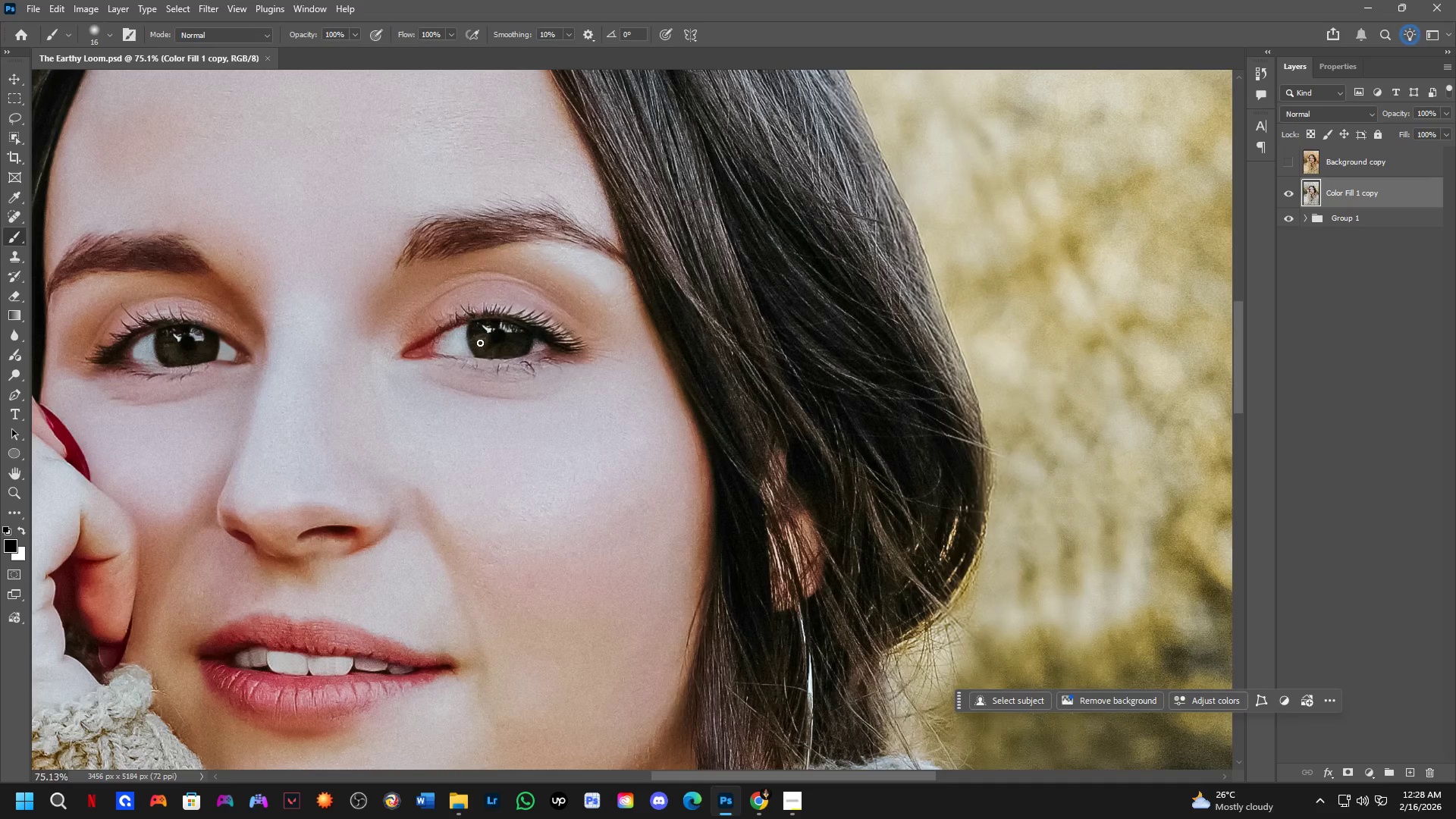 
left_click_drag(start_coordinate=[393, 334], to_coordinate=[836, 531])
 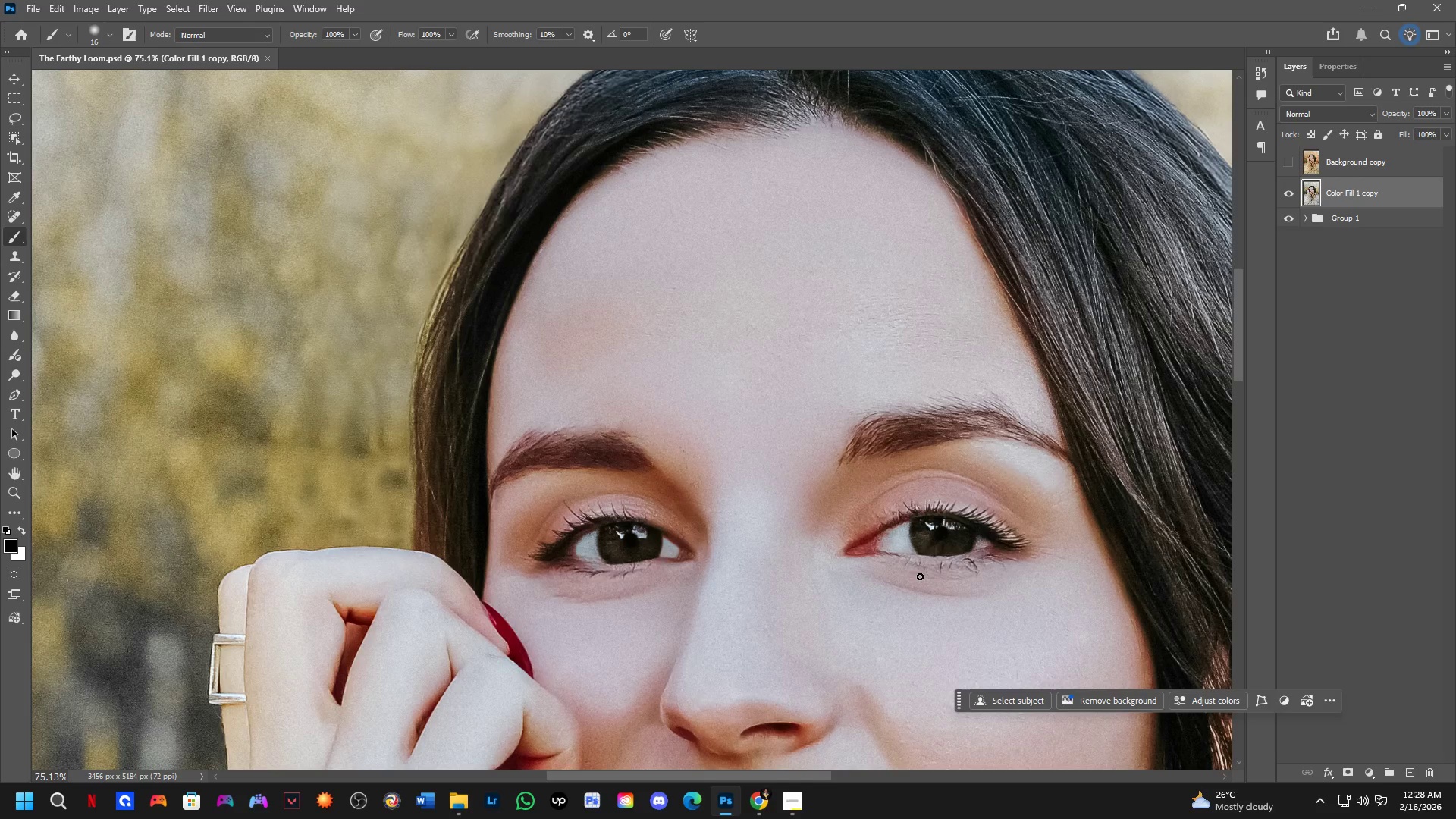 
scroll: coordinate [480, 343], scroll_direction: up, amount: 3.0
 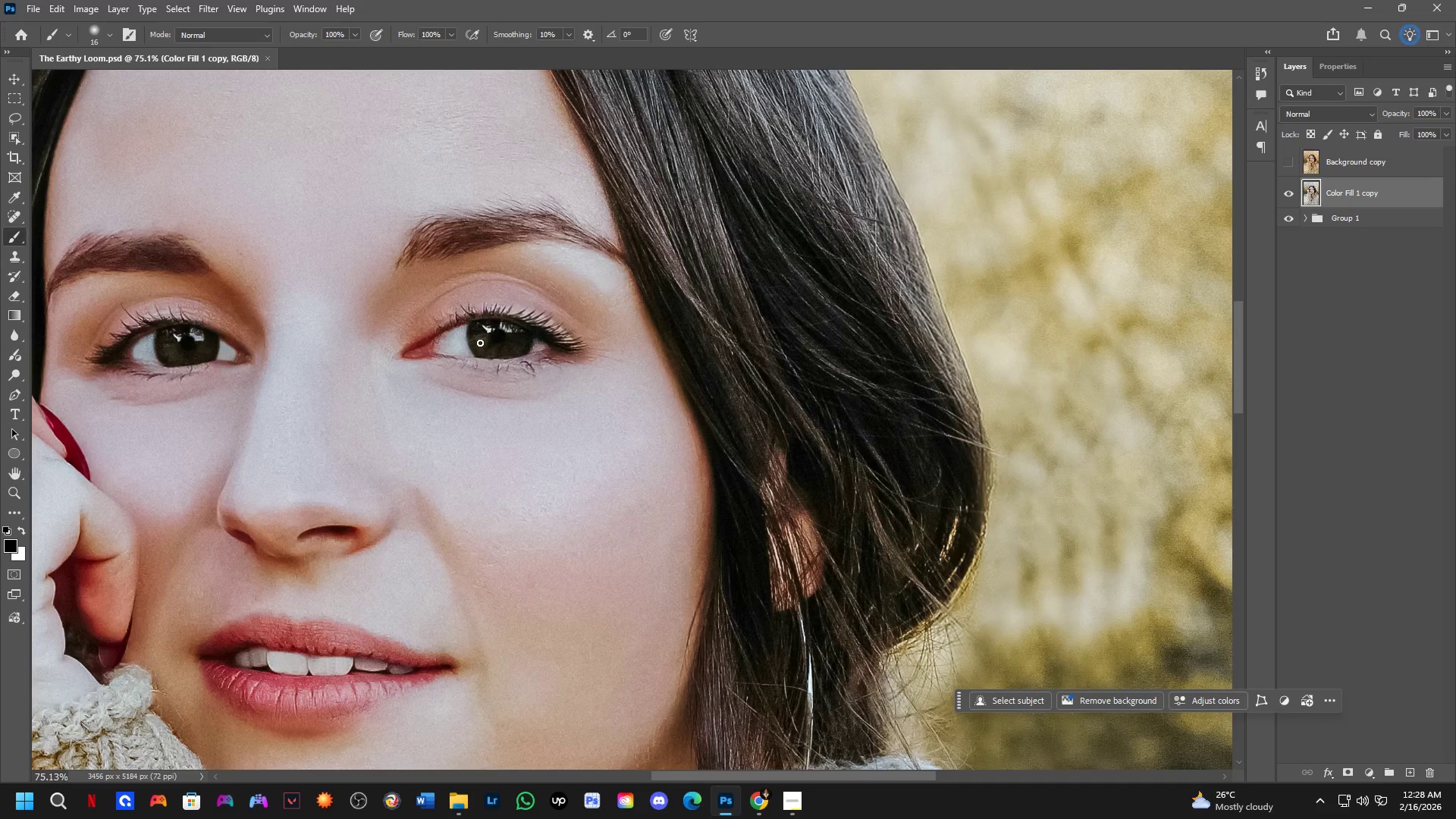 
hold_key(key=Space, duration=1.03)
 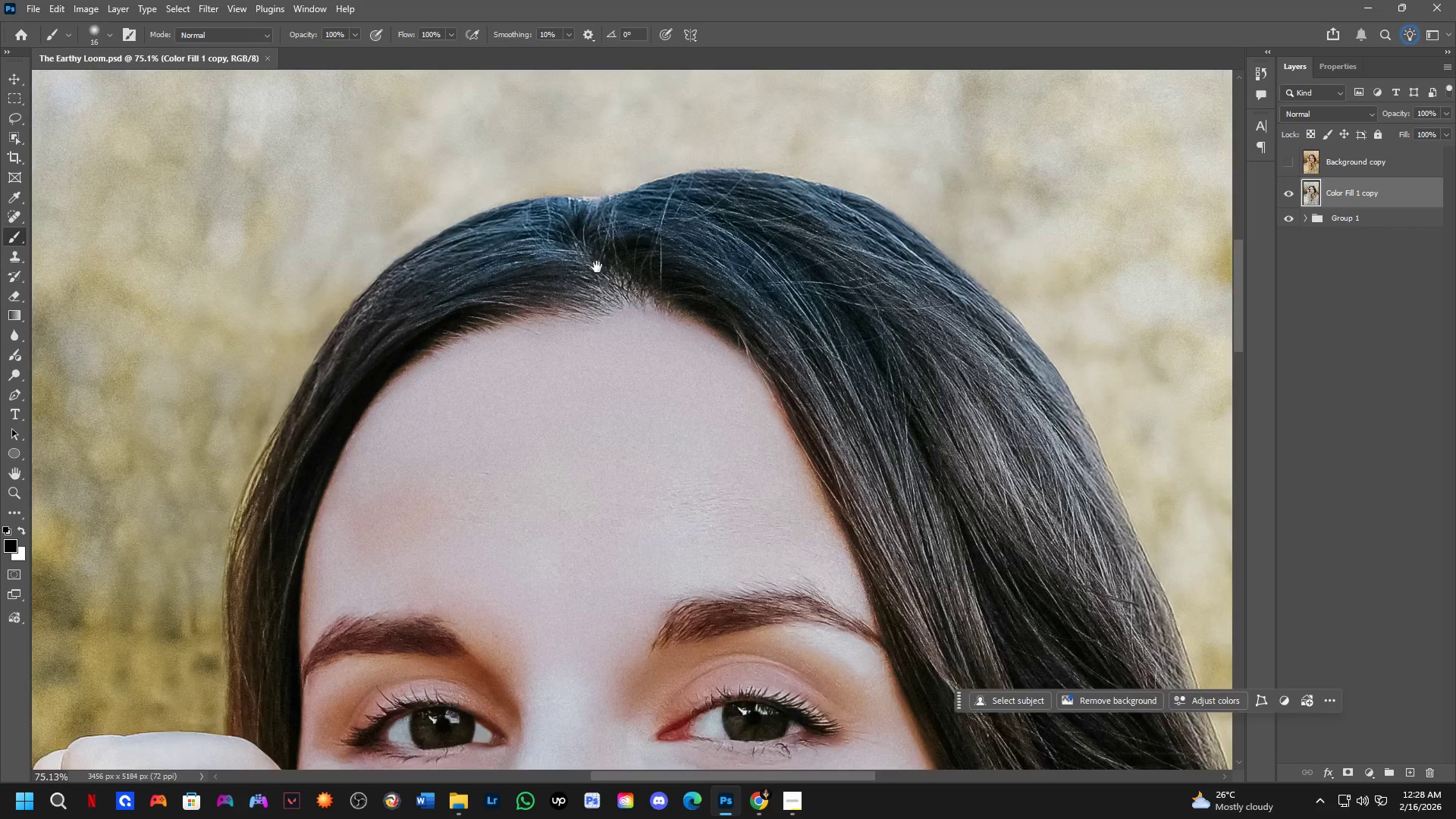 
left_click_drag(start_coordinate=[913, 337], to_coordinate=[726, 522])
 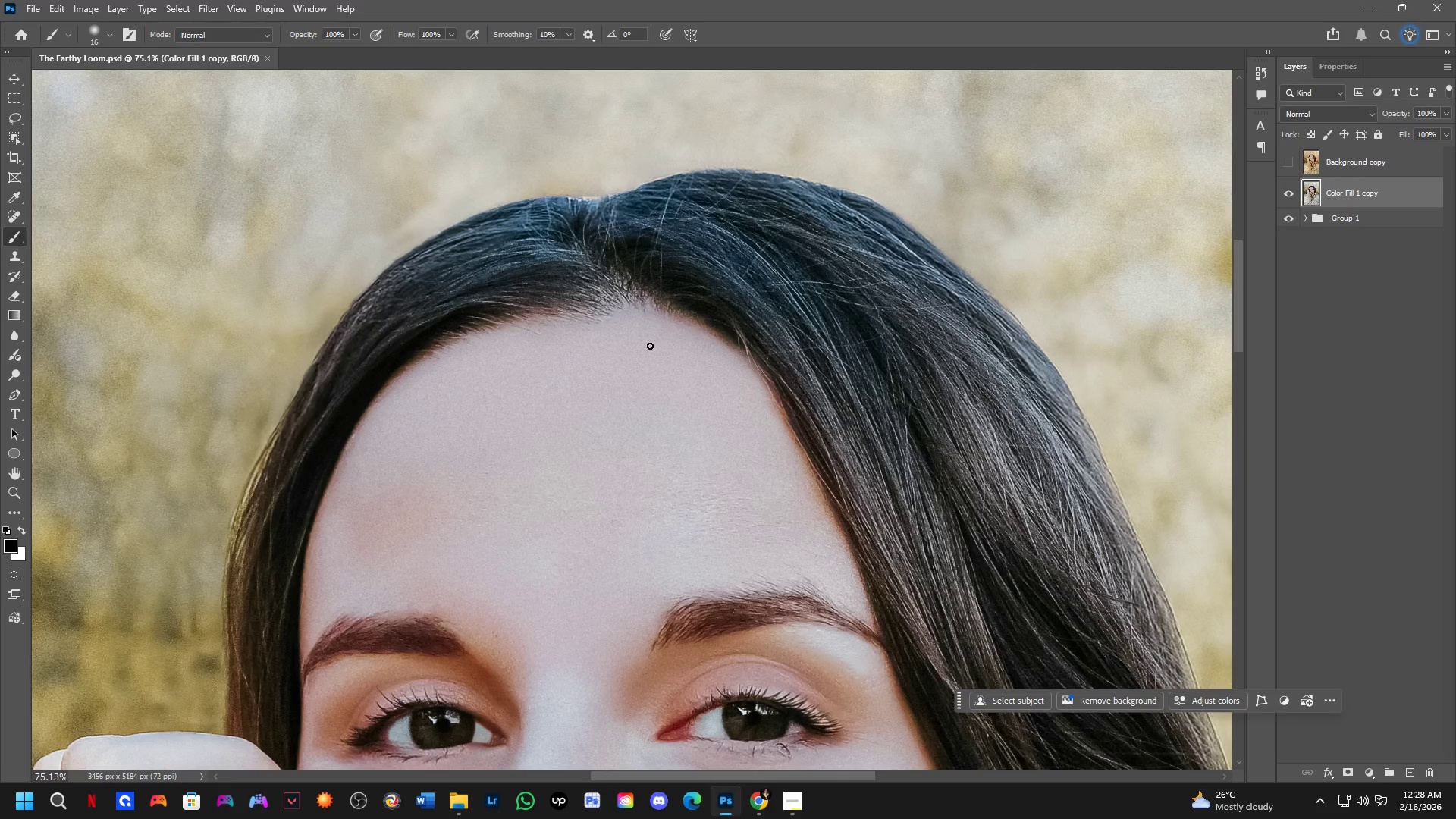 
hold_key(key=Space, duration=0.83)
 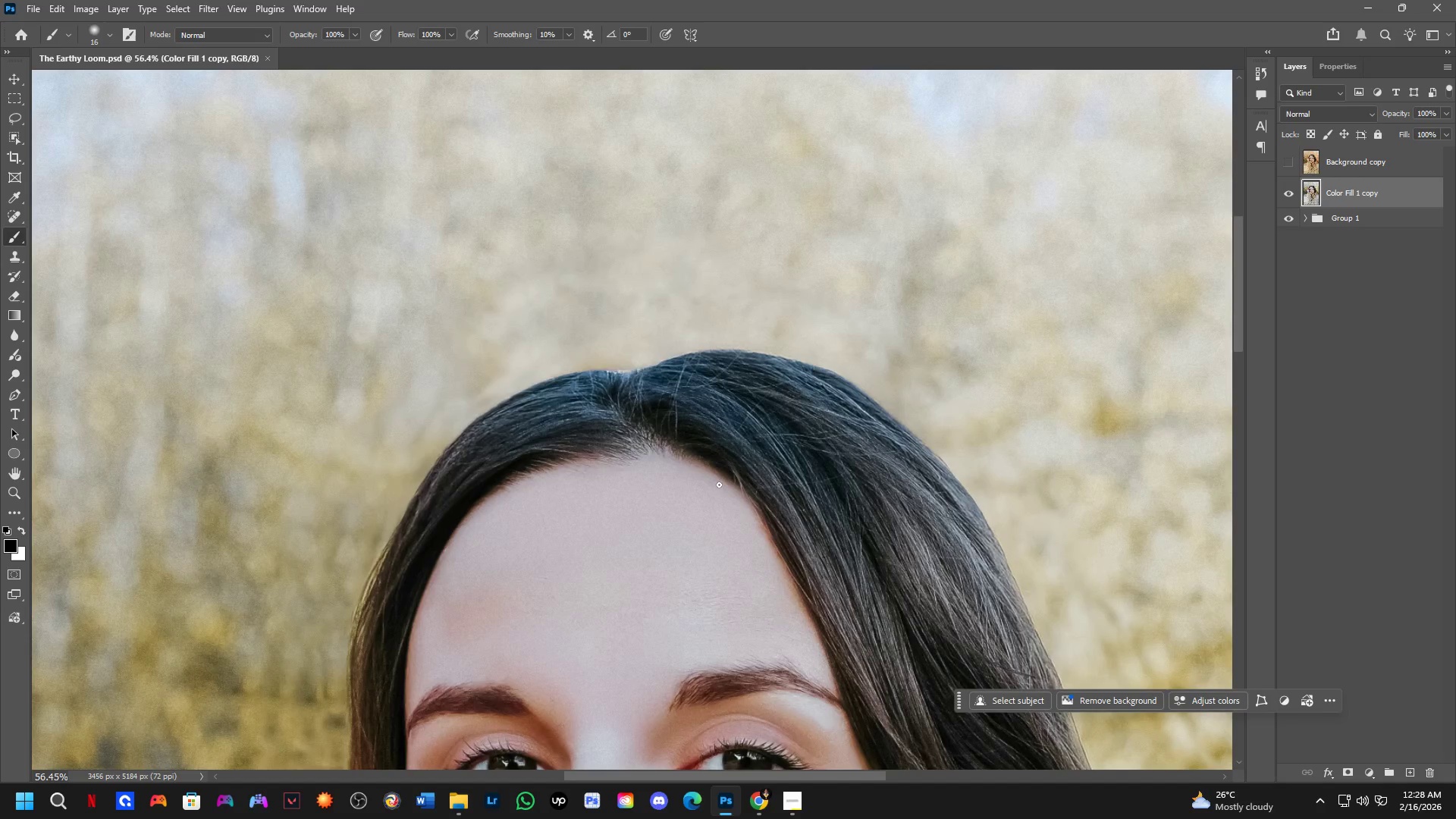 
left_click_drag(start_coordinate=[597, 267], to_coordinate=[622, 433])
 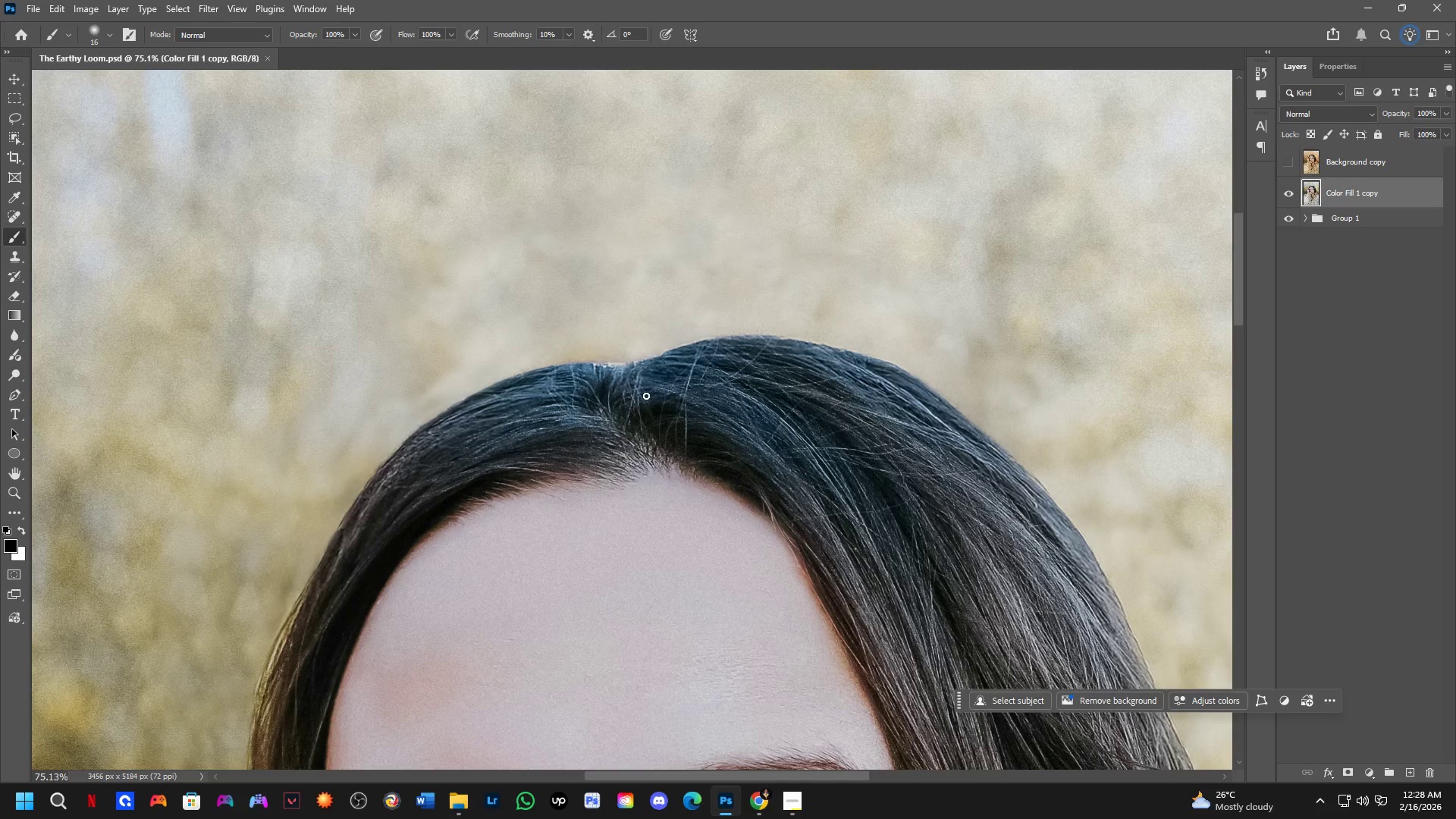 
hold_key(key=Space, duration=0.97)
 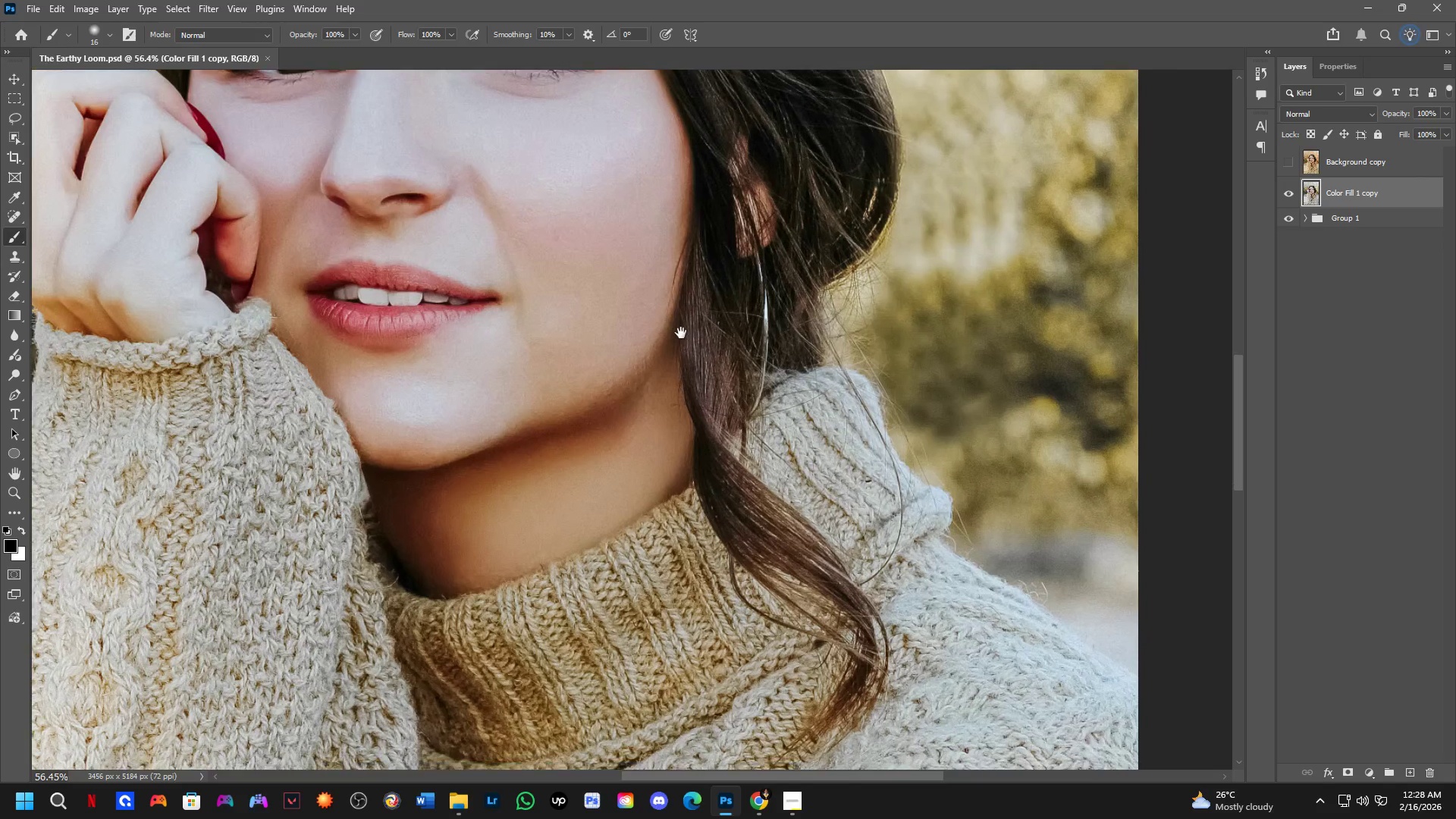 
left_click_drag(start_coordinate=[821, 622], to_coordinate=[667, 172])
 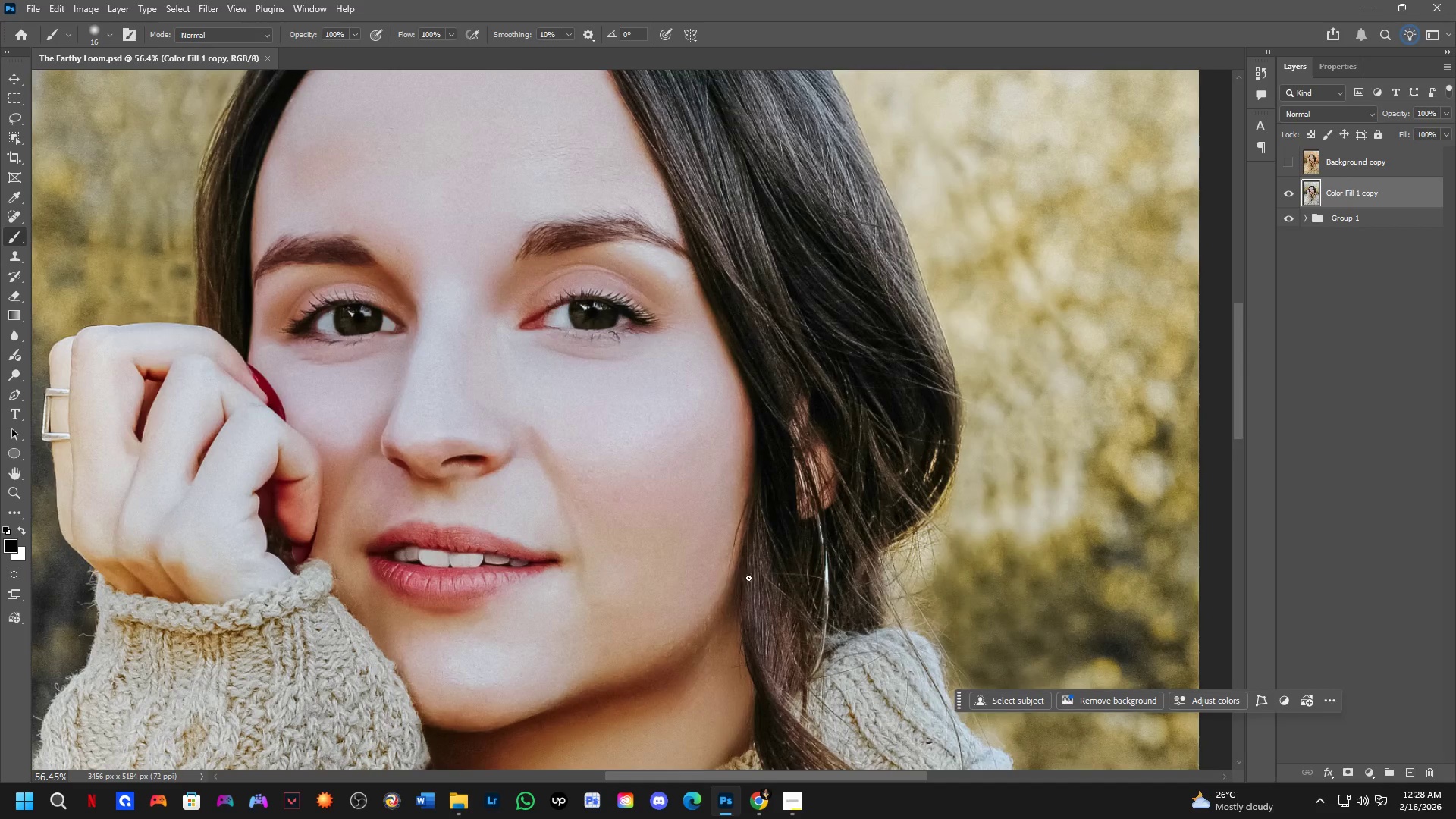 
scroll: coordinate [649, 393], scroll_direction: down, amount: 3.0
 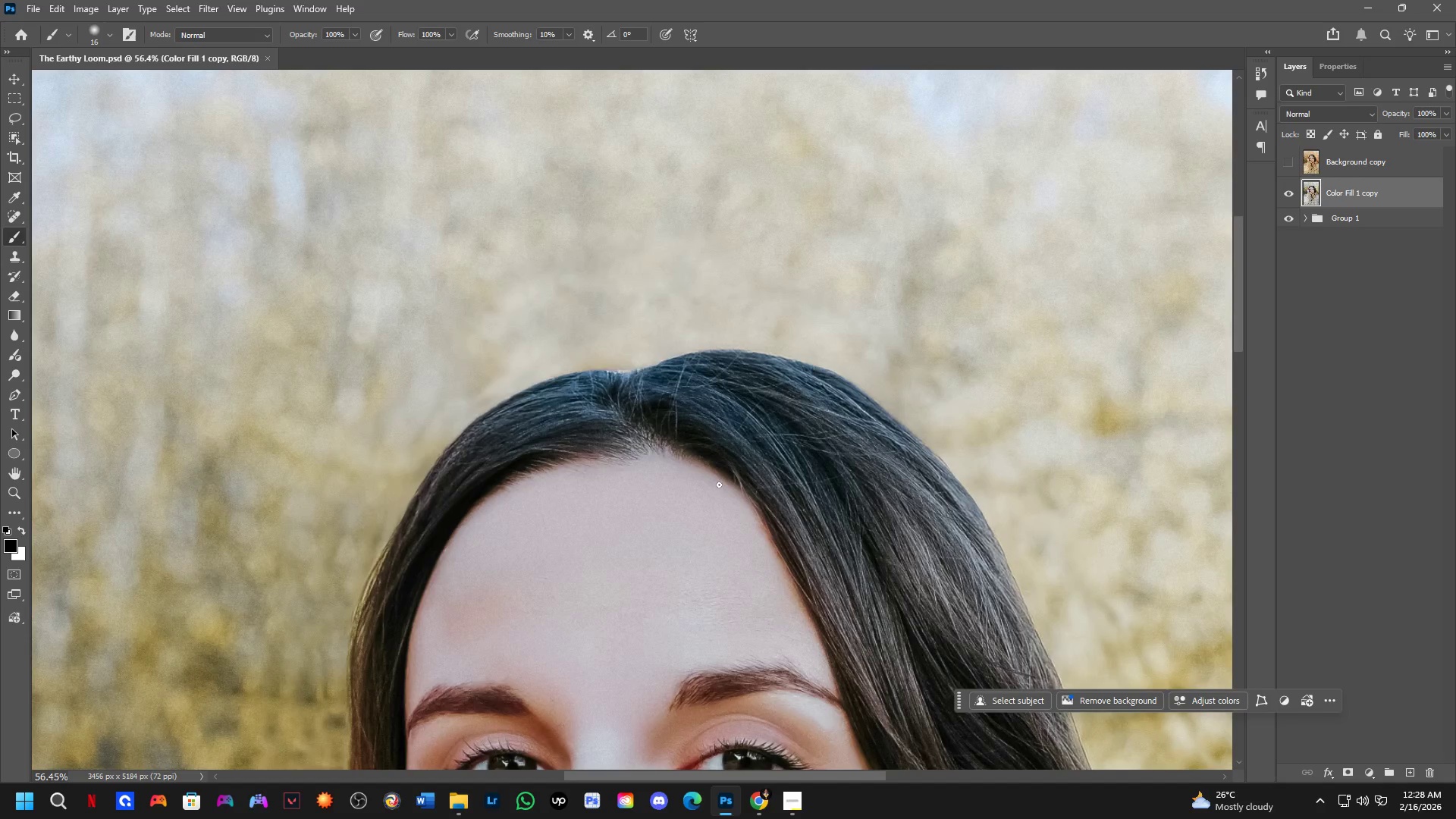 
hold_key(key=Space, duration=0.72)
 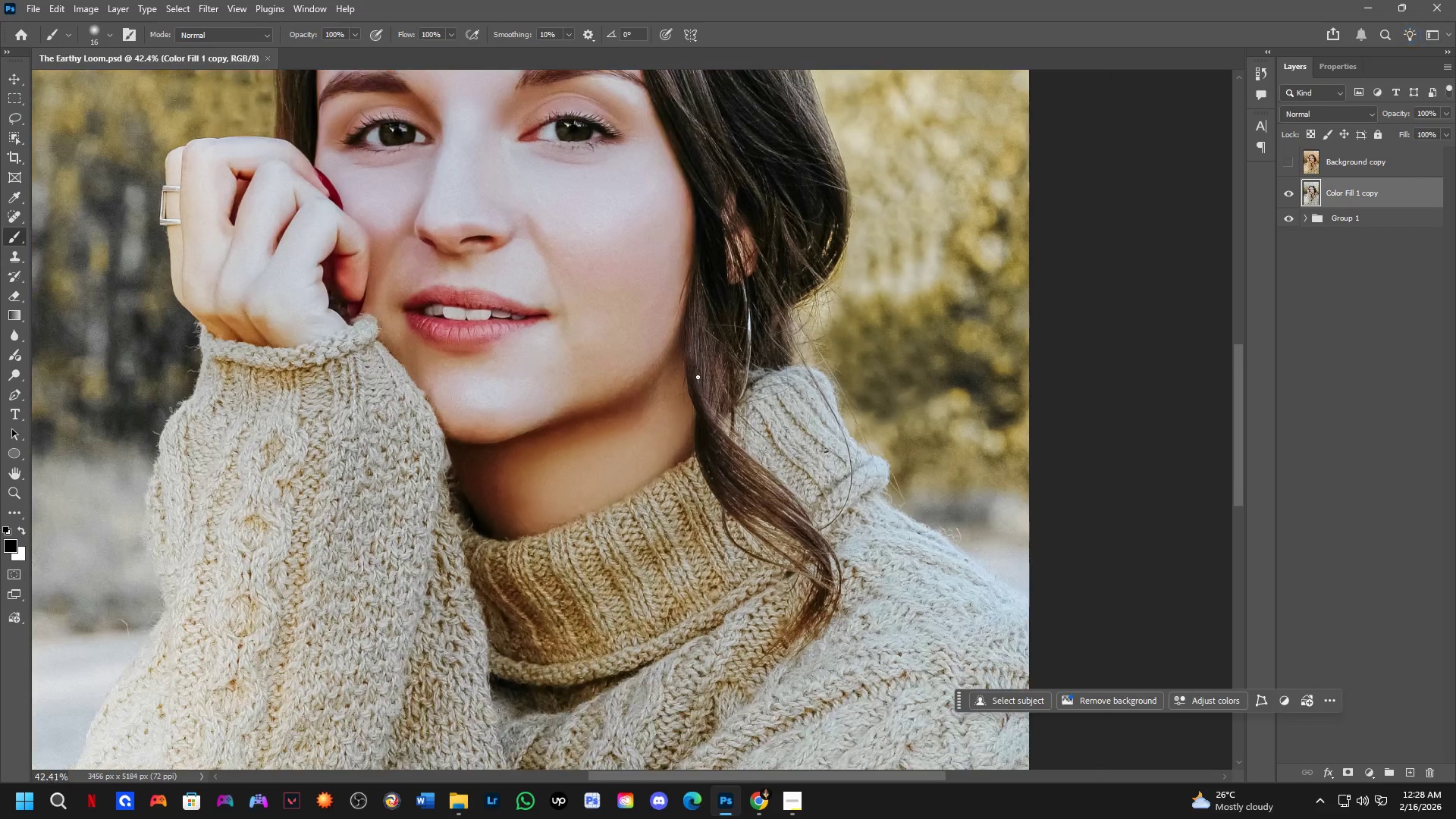 
left_click_drag(start_coordinate=[742, 595], to_coordinate=[681, 329])
 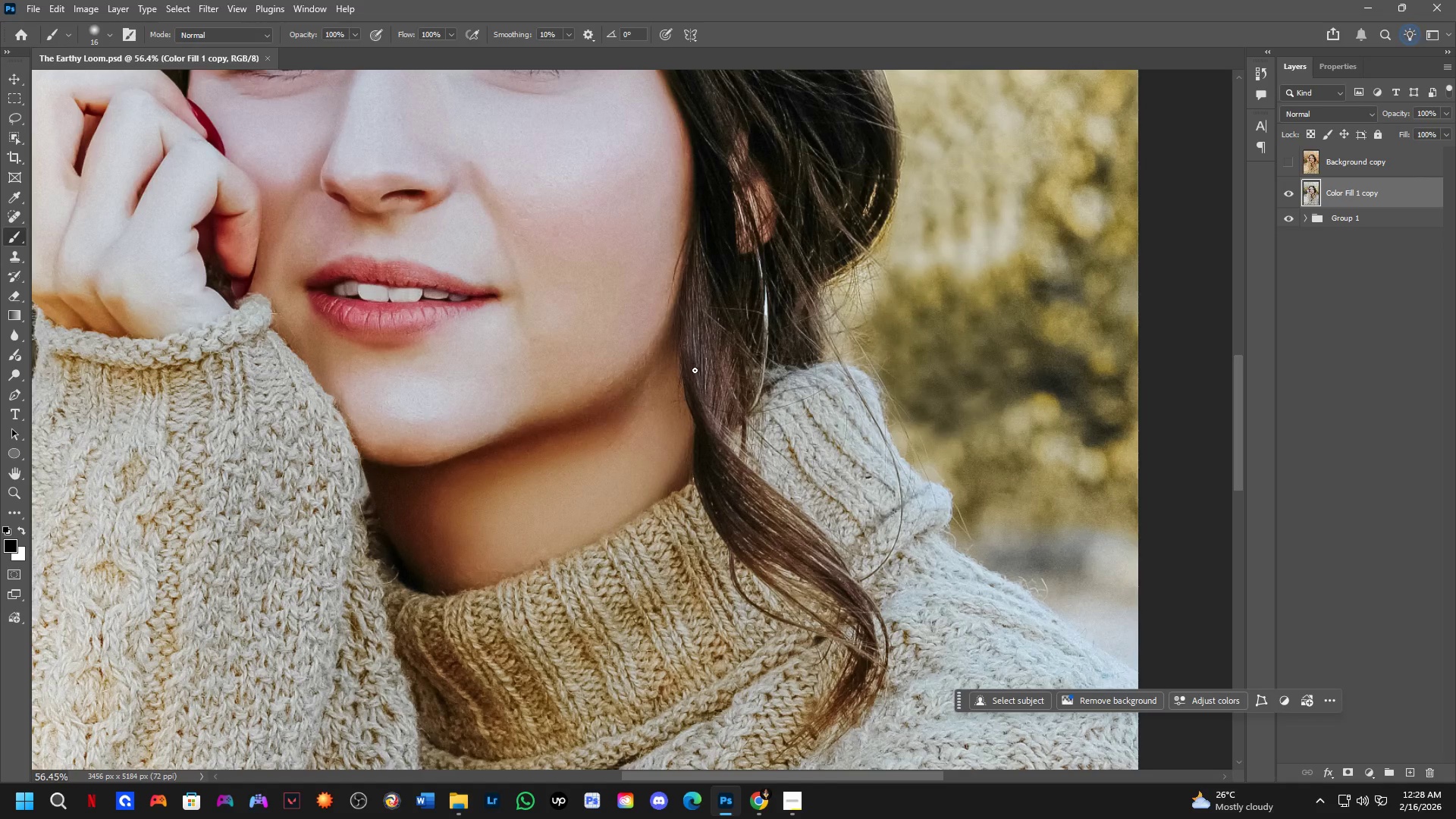 
scroll: coordinate [698, 377], scroll_direction: down, amount: 3.0
 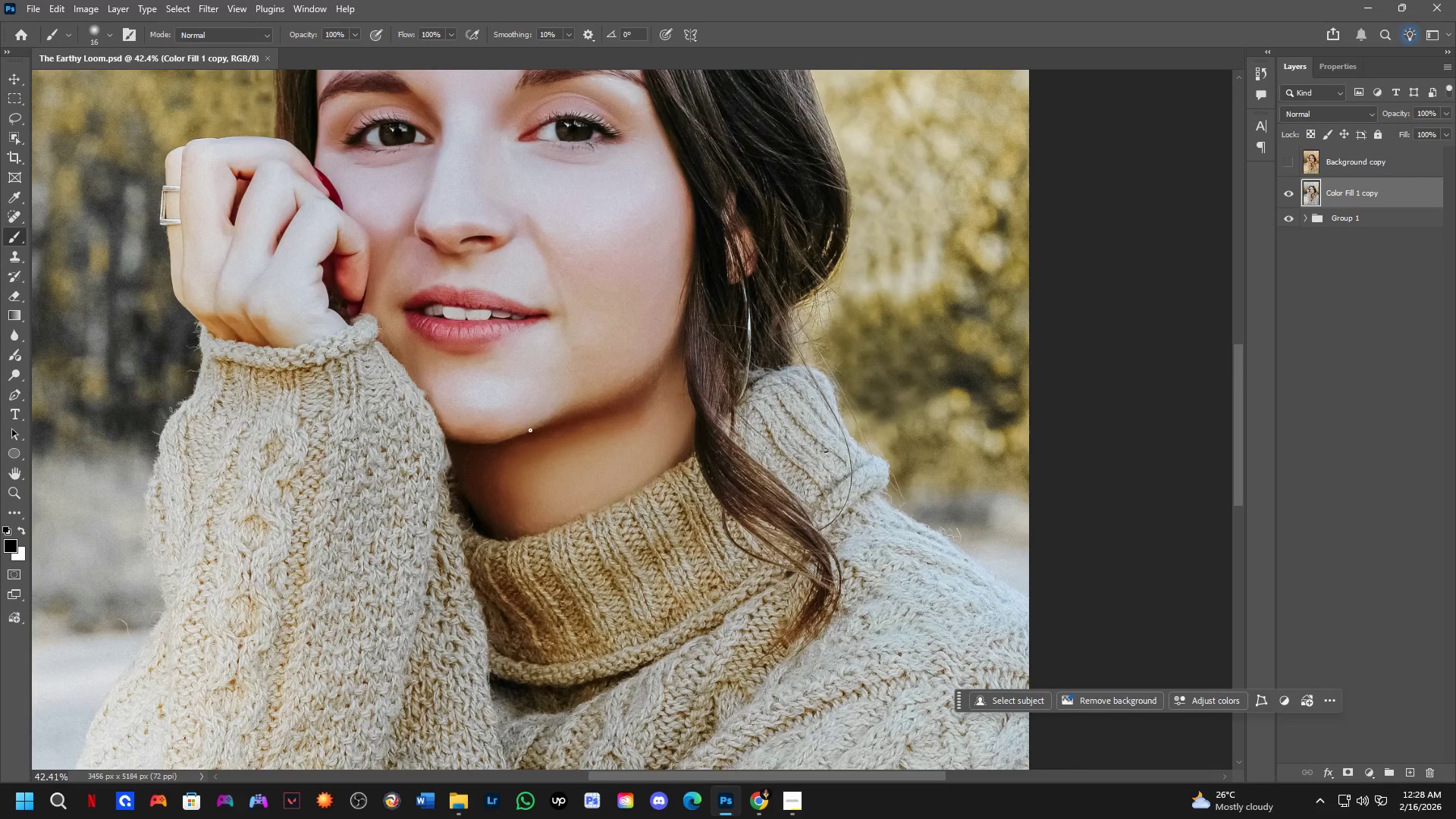 
hold_key(key=Space, duration=0.86)
 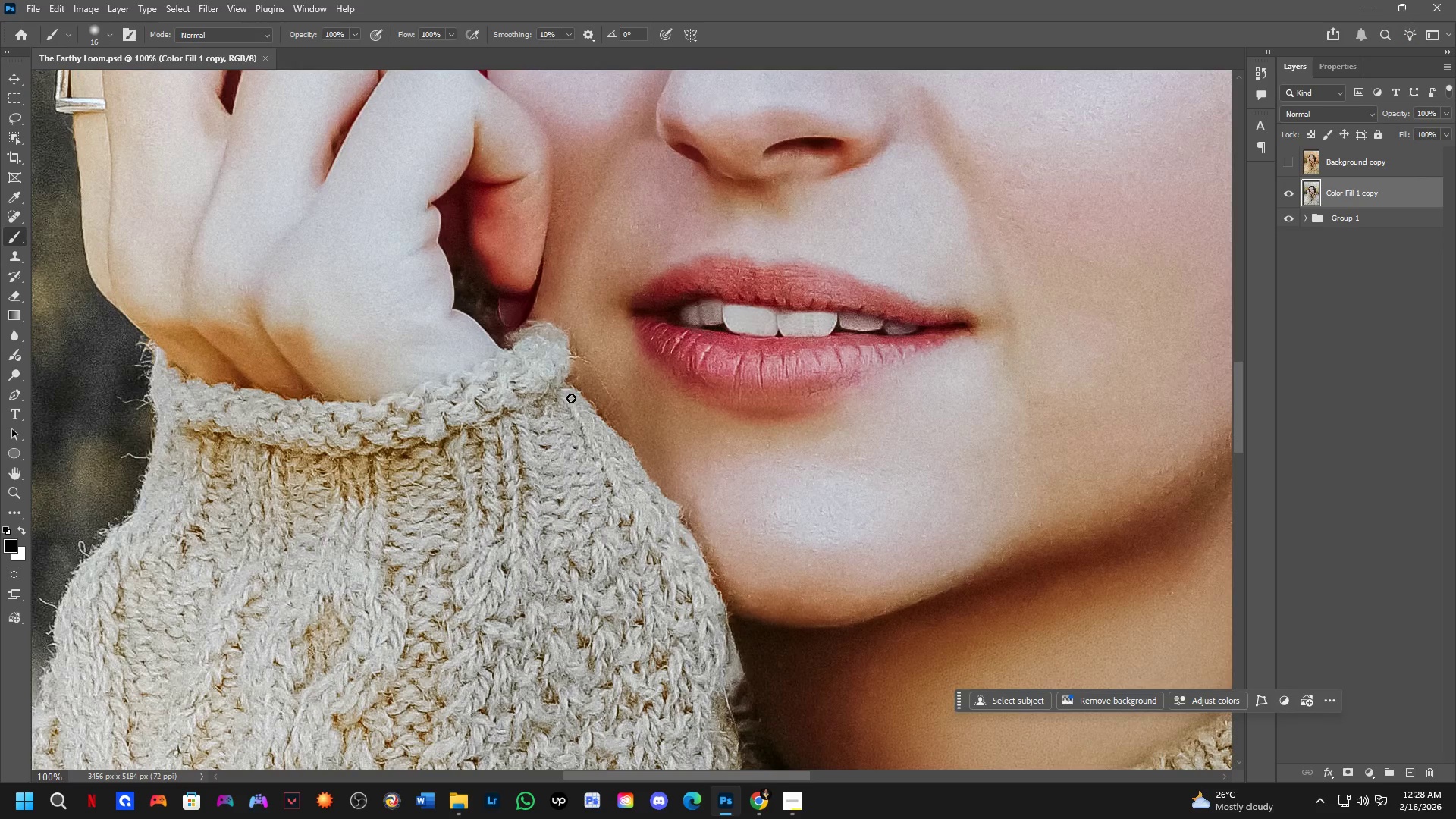 
left_click_drag(start_coordinate=[422, 403], to_coordinate=[603, 448])
 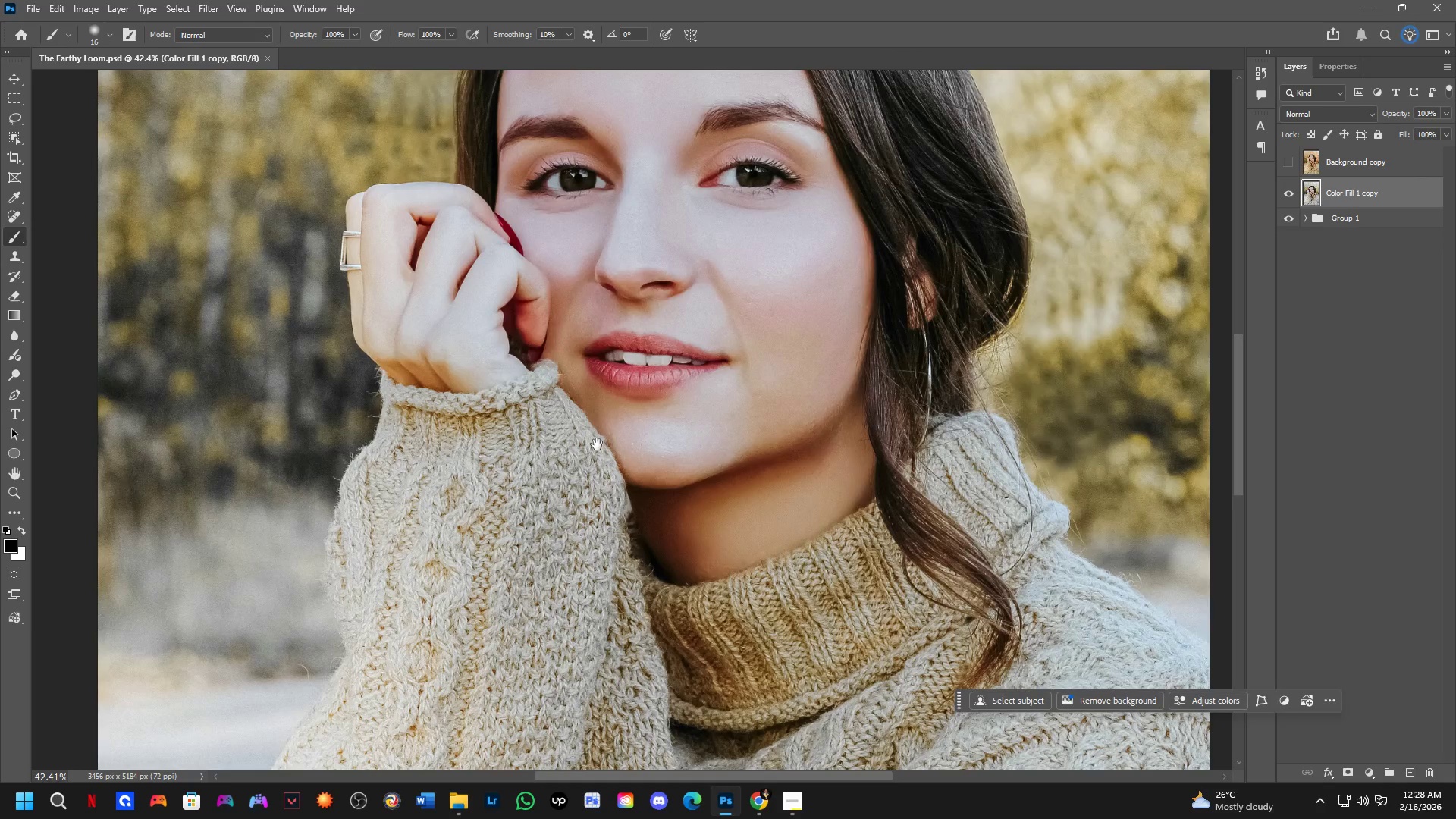 
key(Shift+ShiftLeft)
 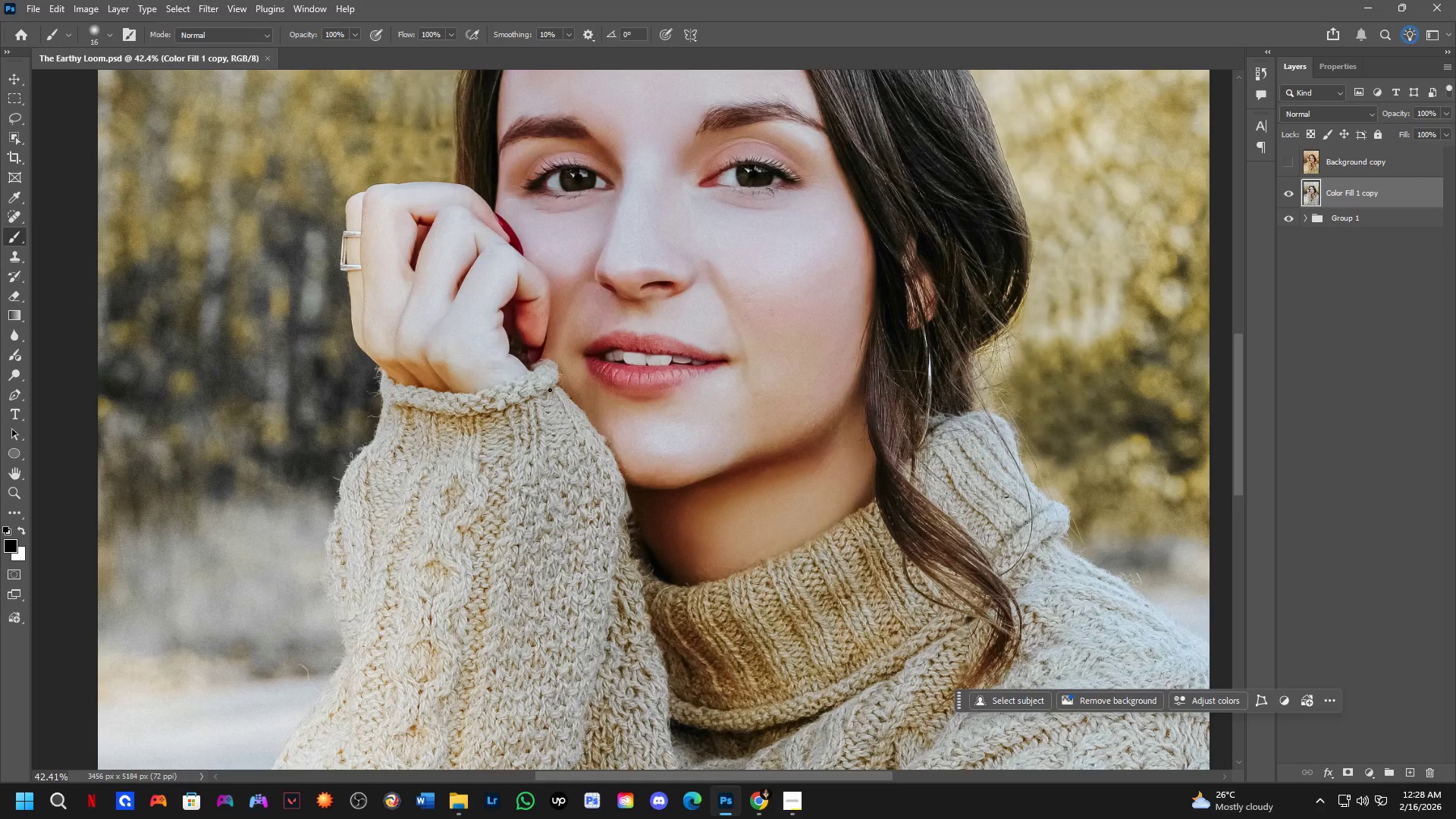 
key(Shift+ShiftLeft)
 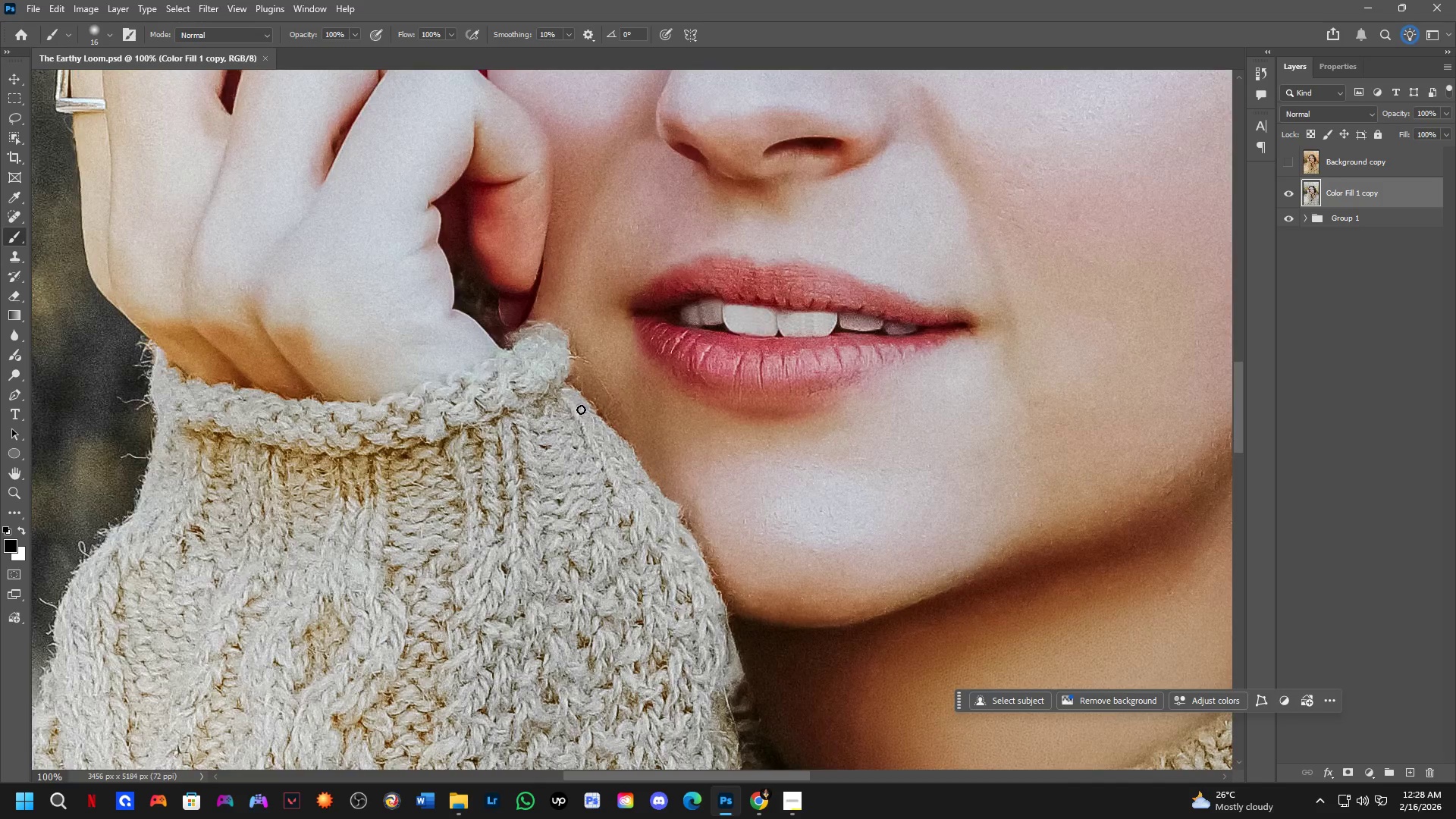 
scroll: coordinate [549, 388], scroll_direction: up, amount: 3.0
 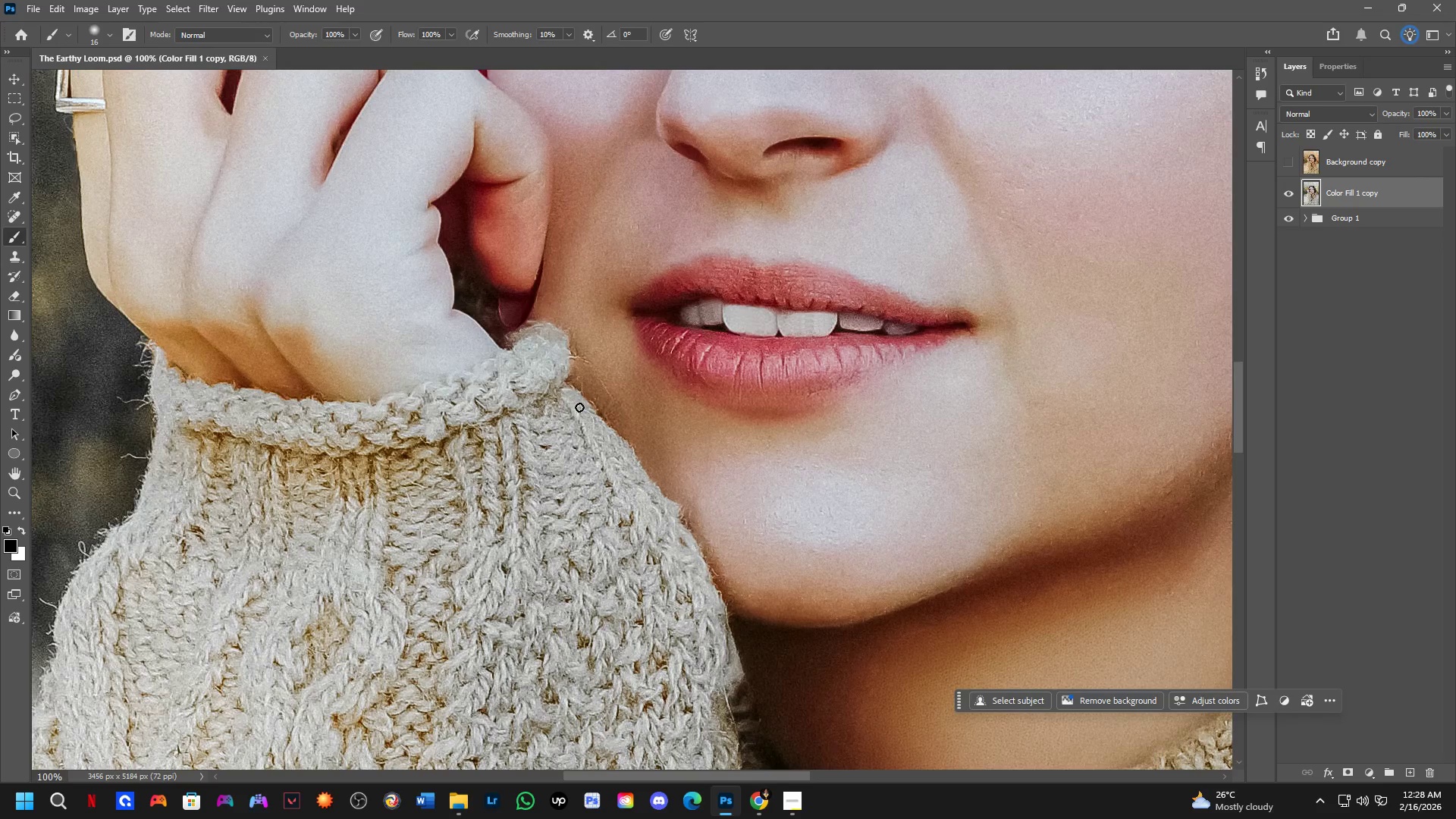 
hold_key(key=Space, duration=0.59)
 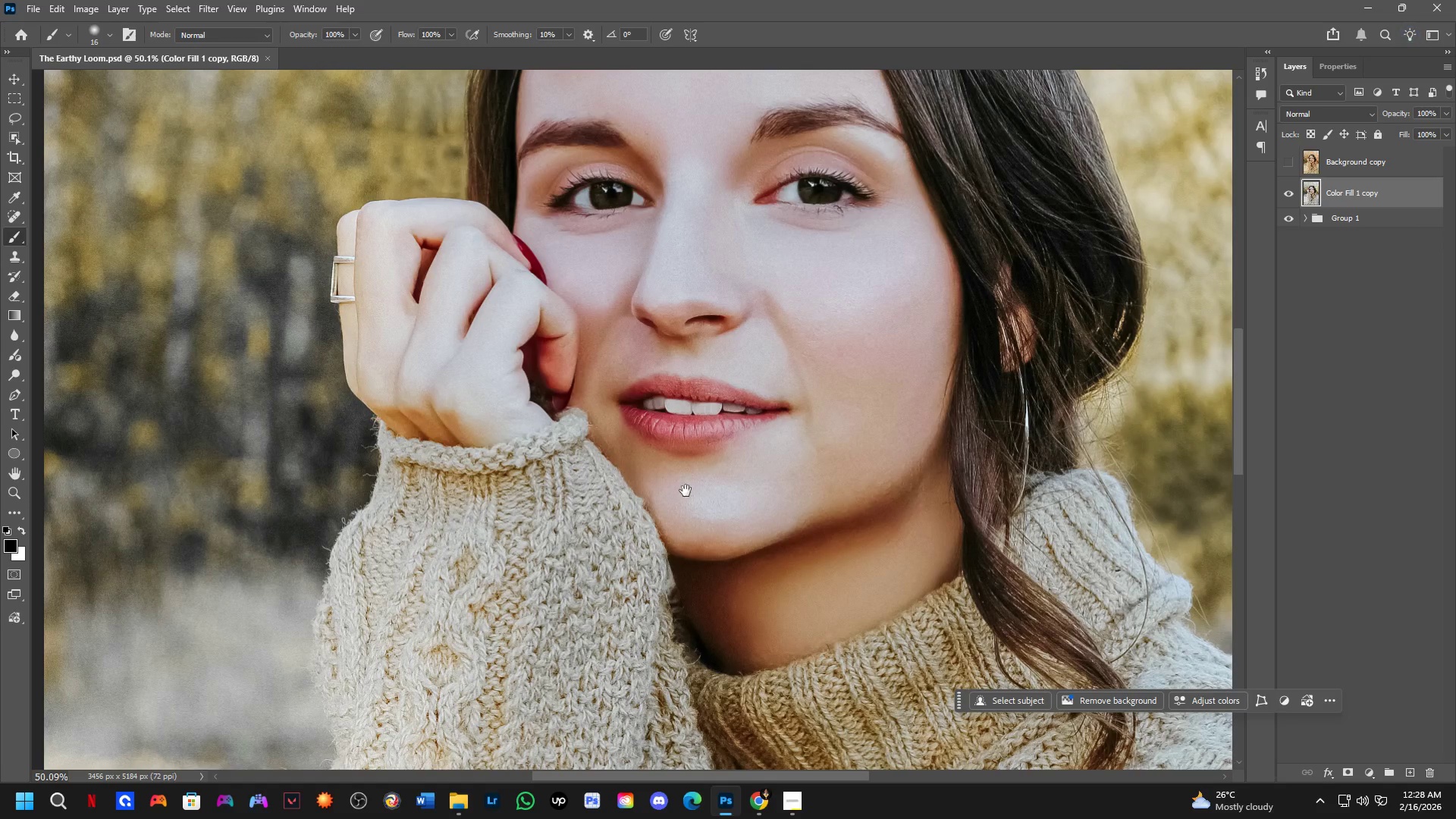 
left_click_drag(start_coordinate=[600, 430], to_coordinate=[607, 467])
 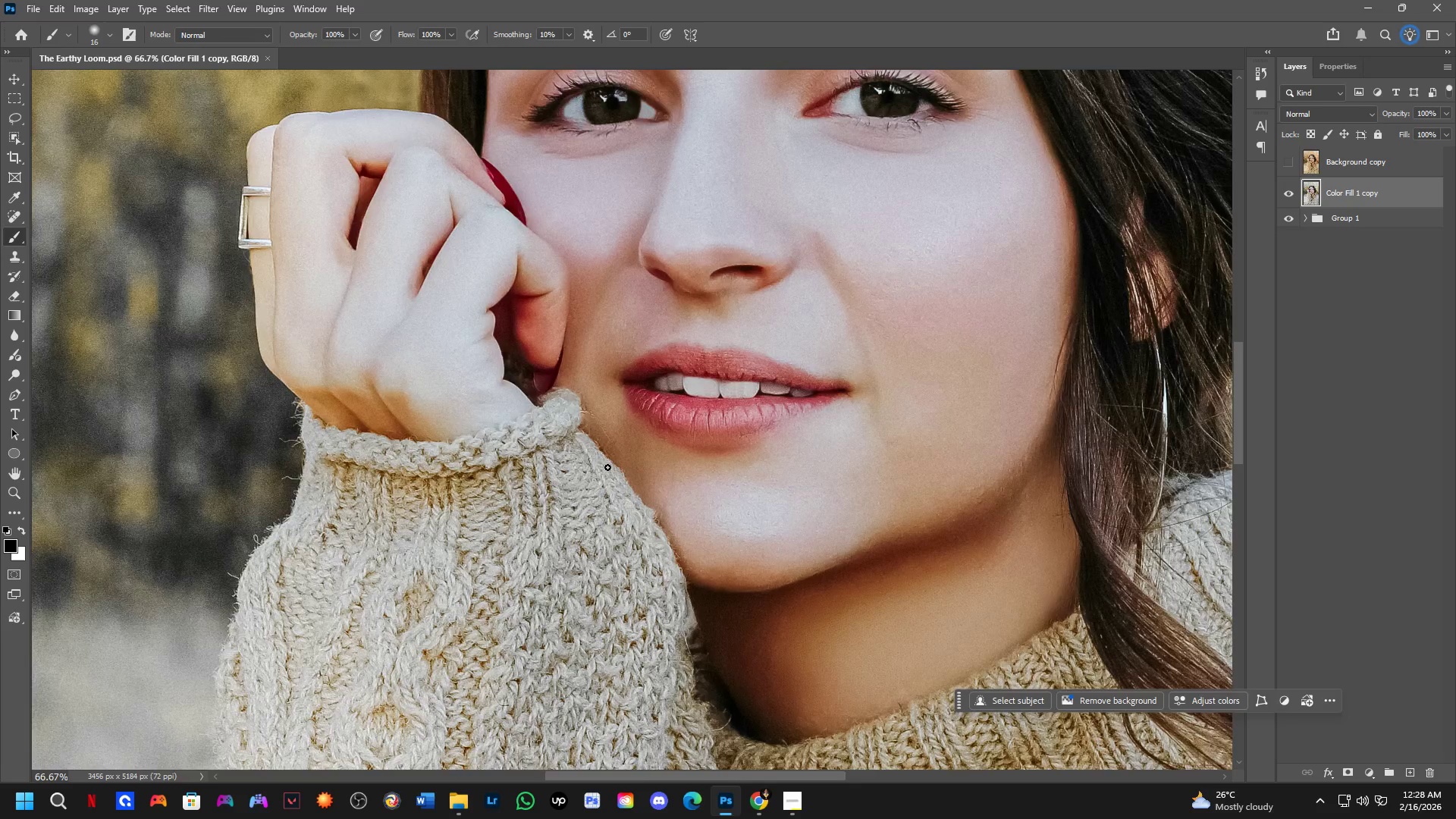 
scroll: coordinate [581, 410], scroll_direction: down, amount: 1.0
 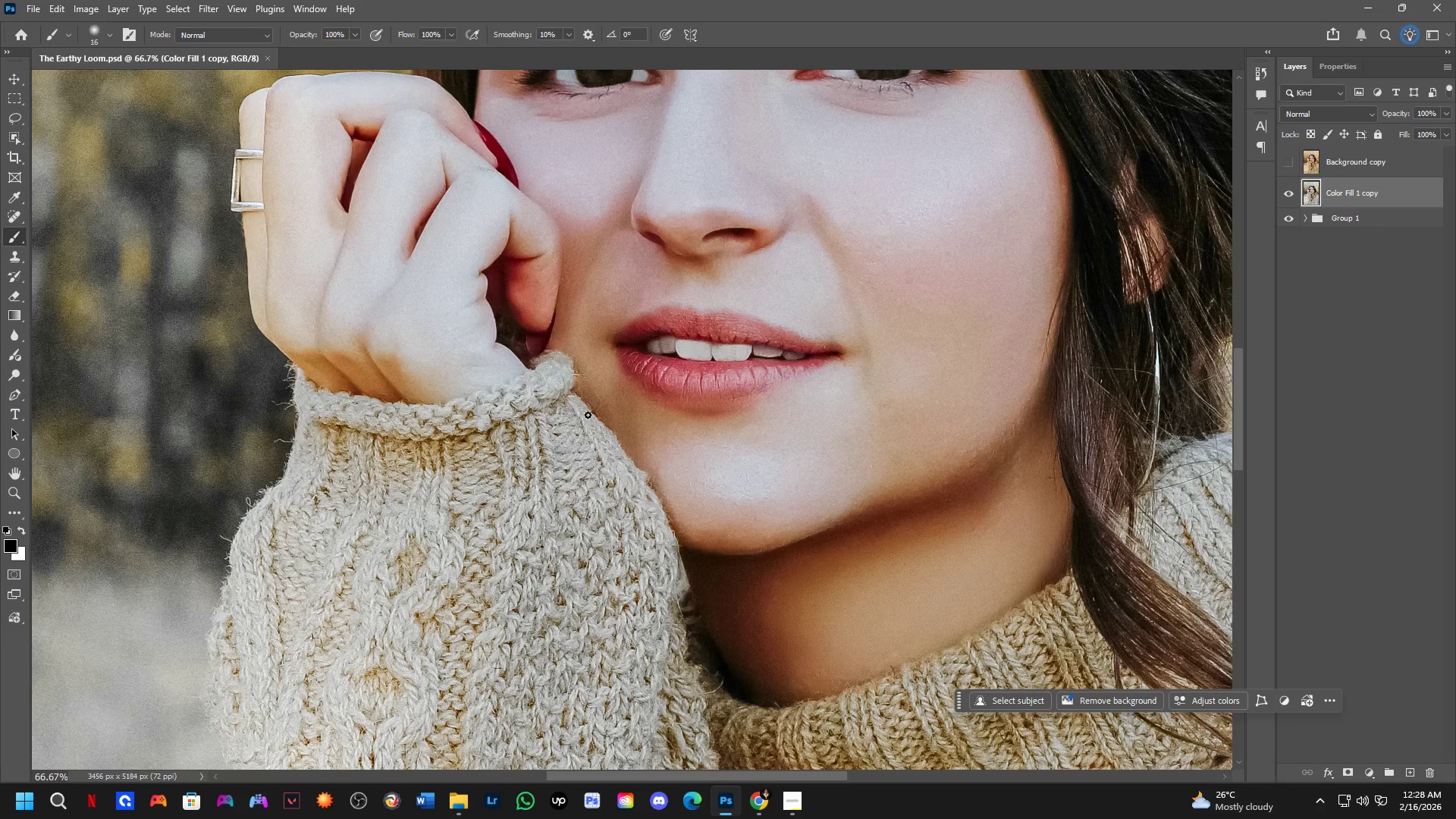 
hold_key(key=Space, duration=0.81)
 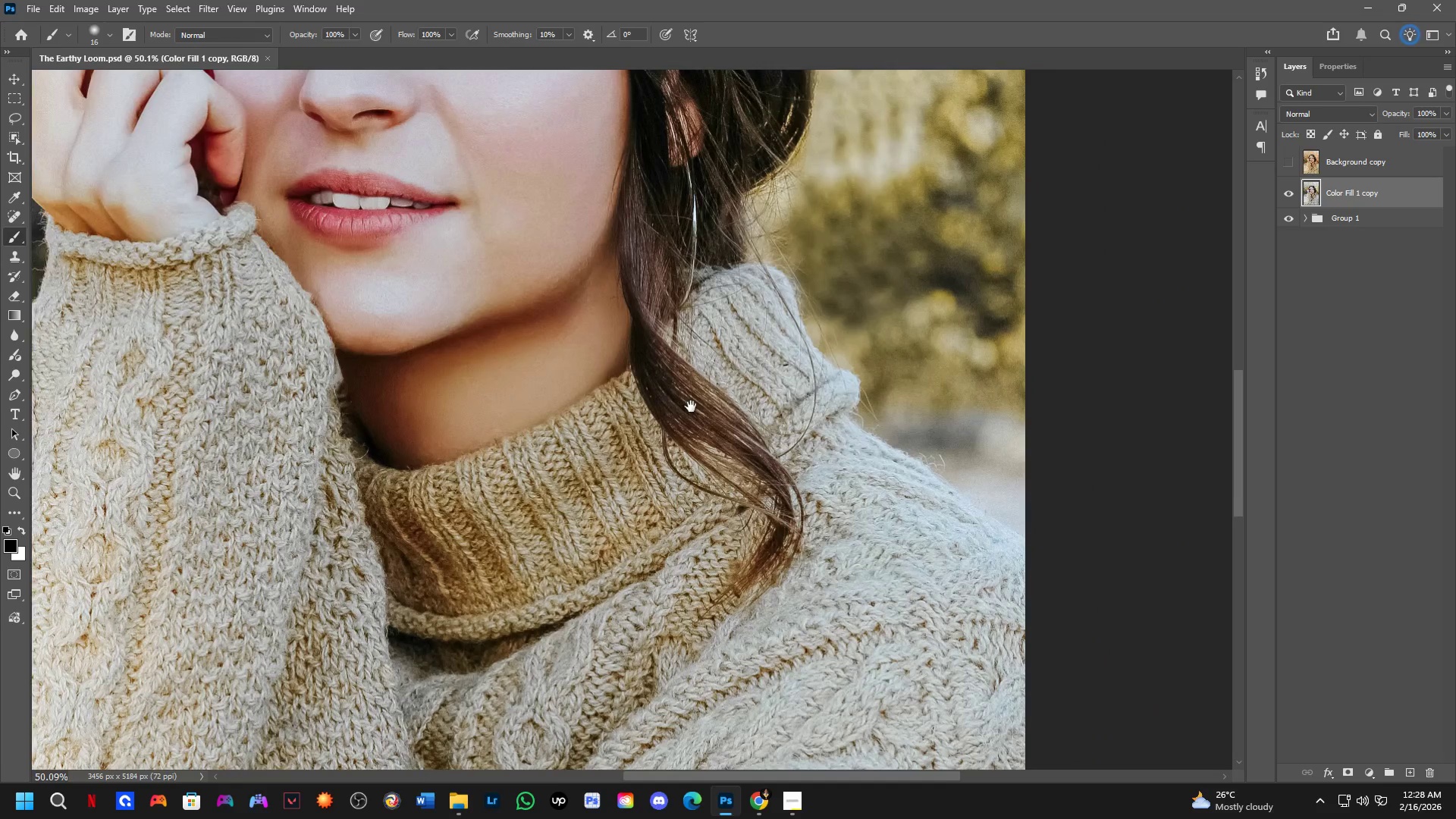 
left_click_drag(start_coordinate=[789, 501], to_coordinate=[635, 453])
 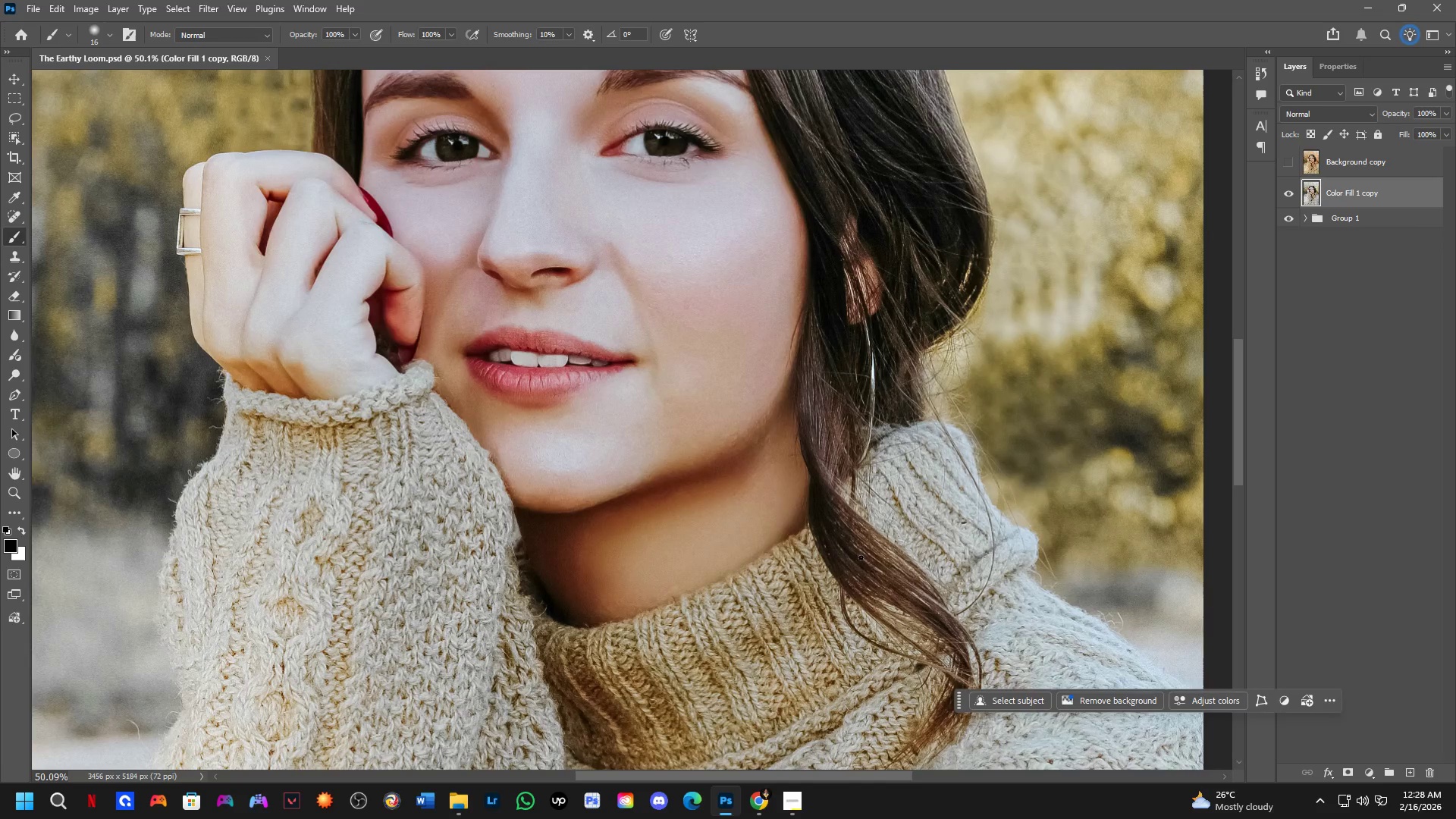 
scroll: coordinate [609, 469], scroll_direction: down, amount: 3.0
 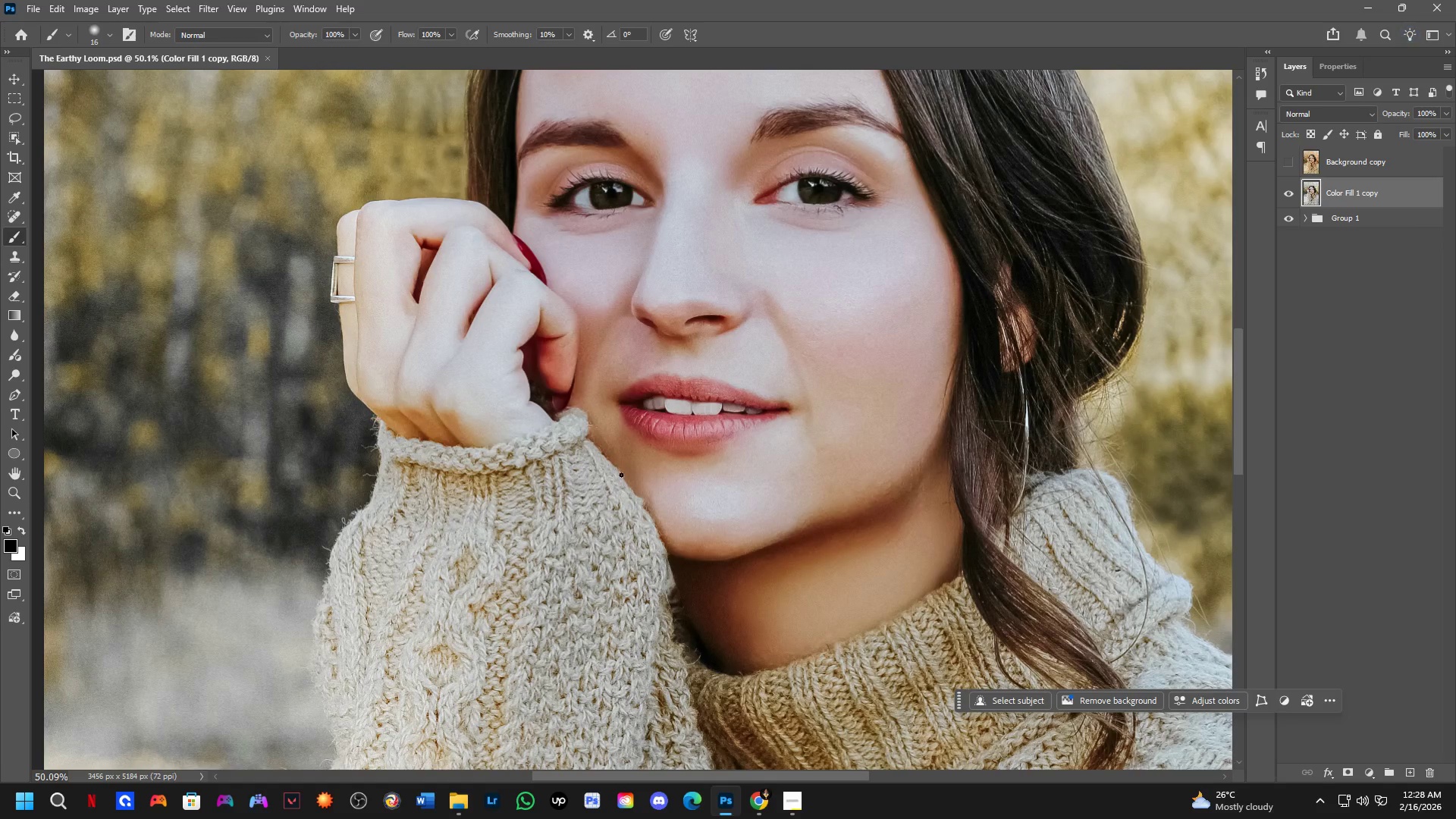 
hold_key(key=Space, duration=0.67)
 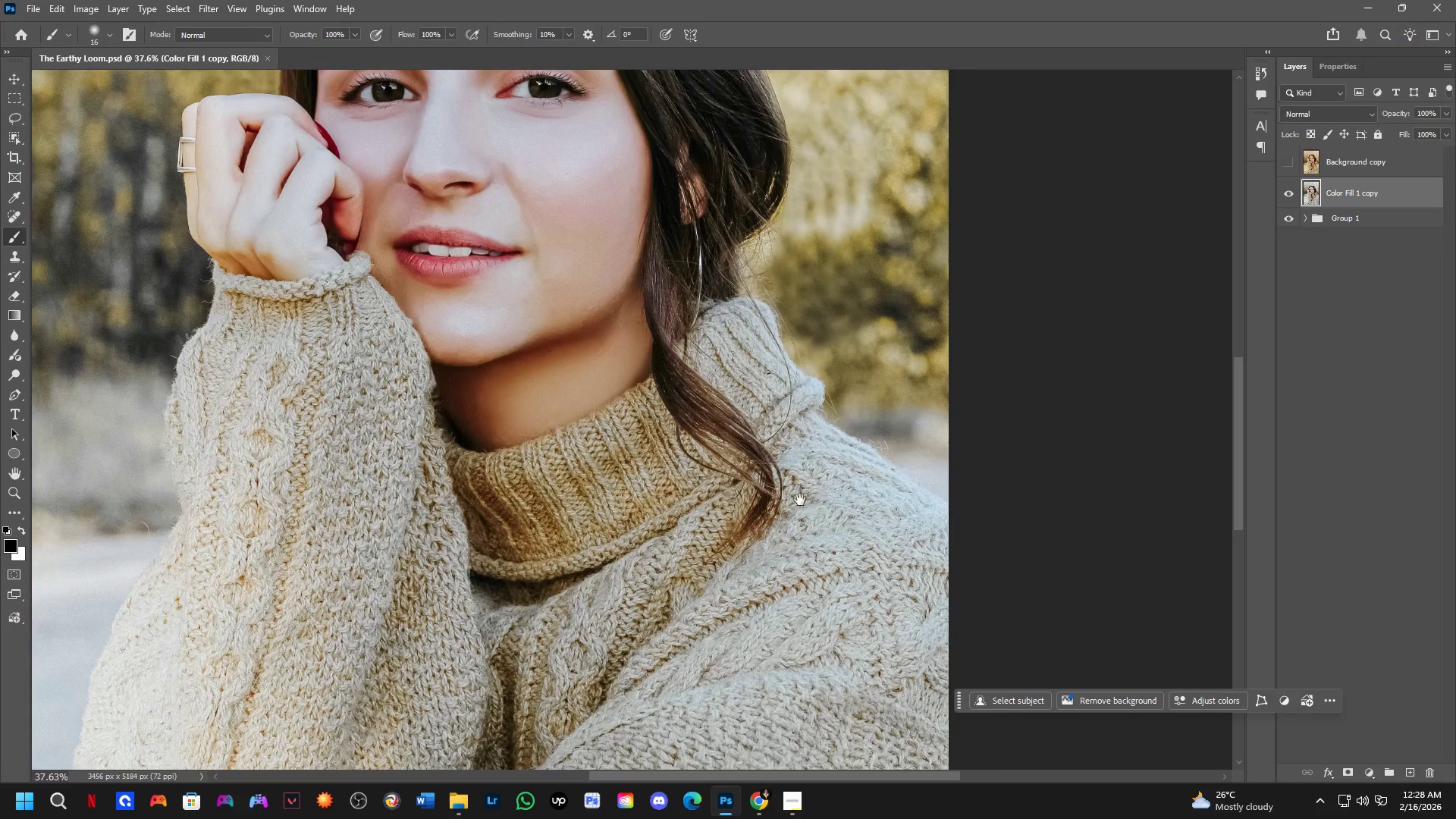 
left_click_drag(start_coordinate=[871, 565], to_coordinate=[688, 401])
 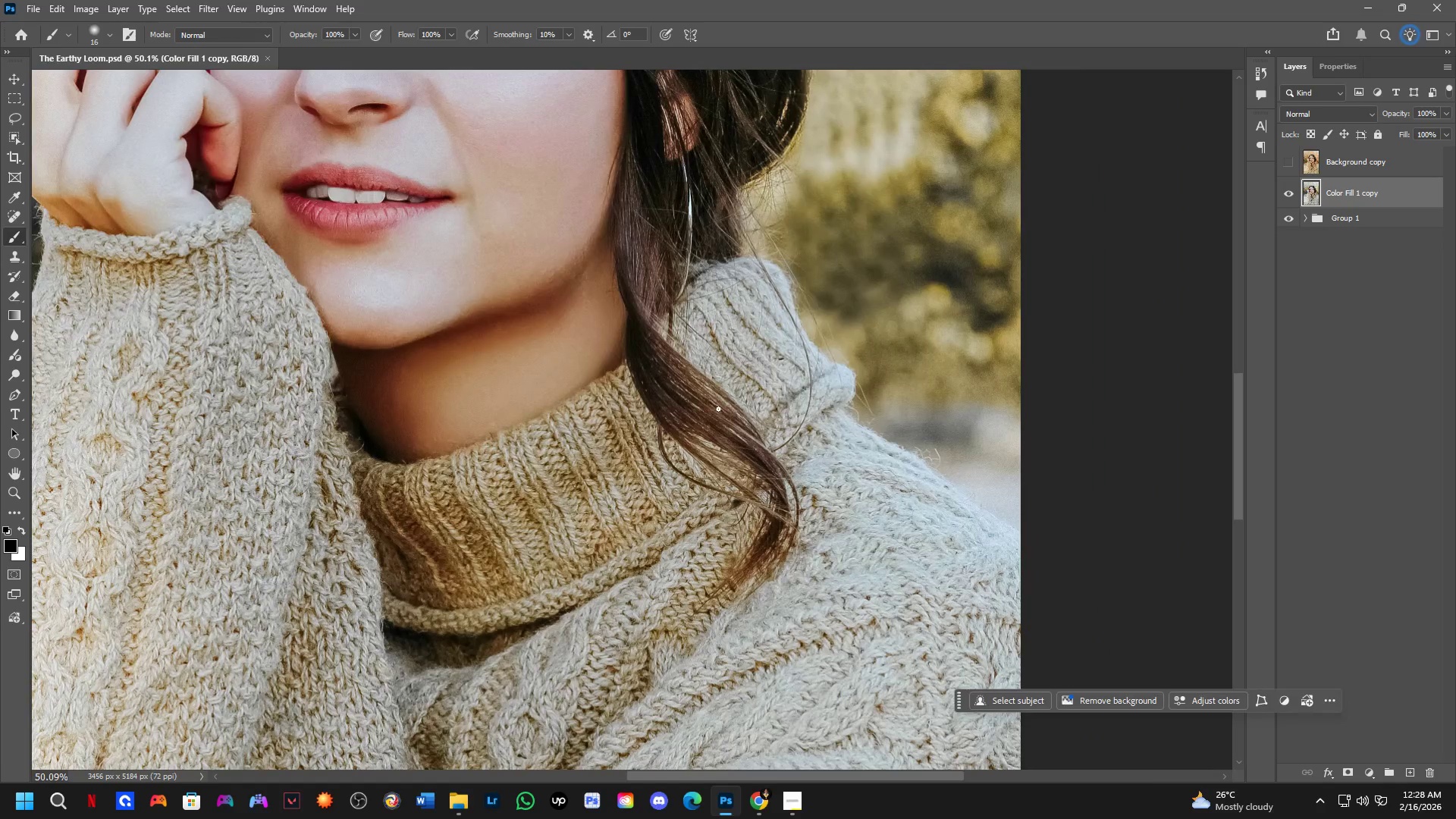 
hold_key(key=Space, duration=0.75)
 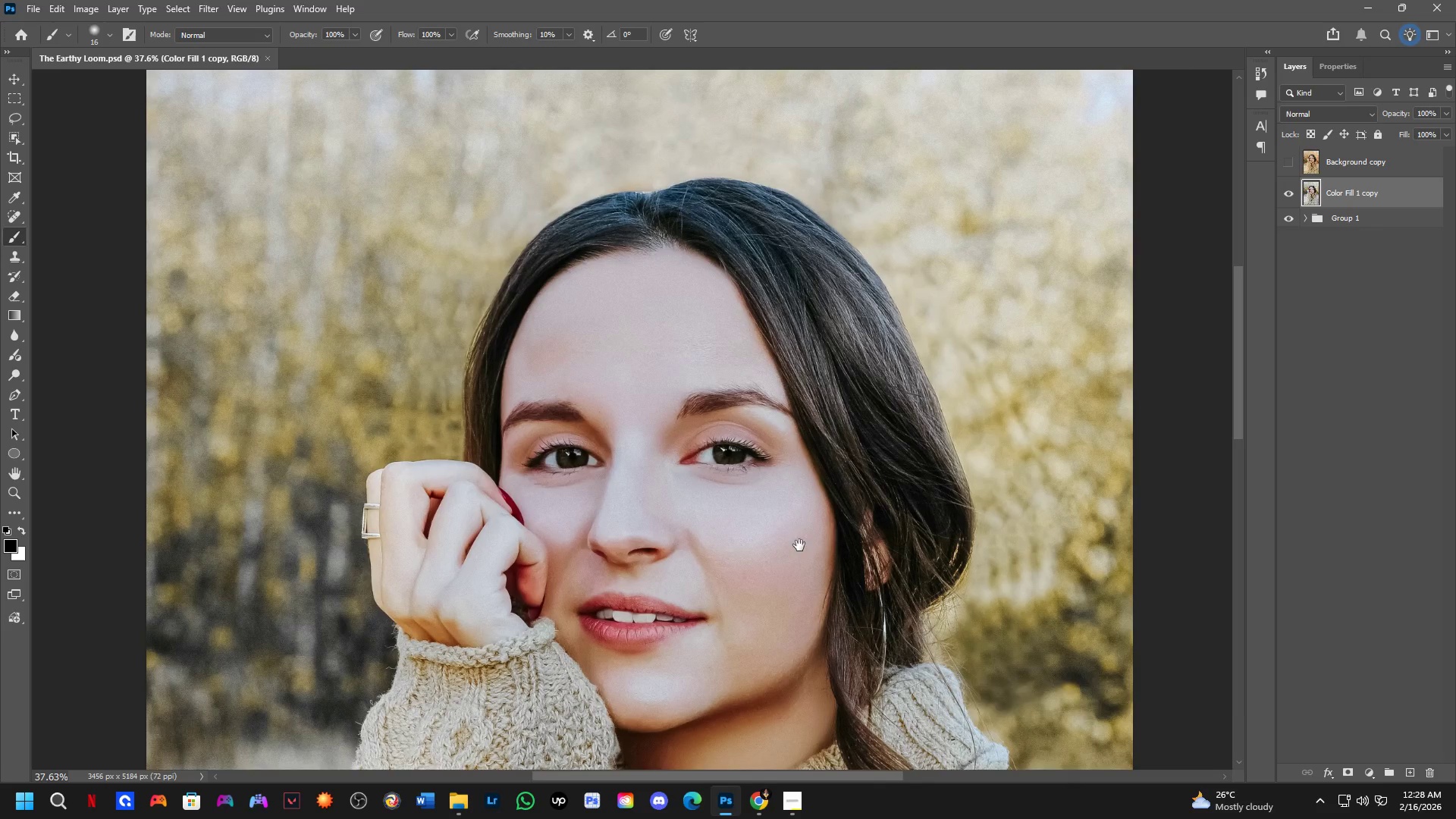 
left_click_drag(start_coordinate=[800, 500], to_coordinate=[902, 678])
 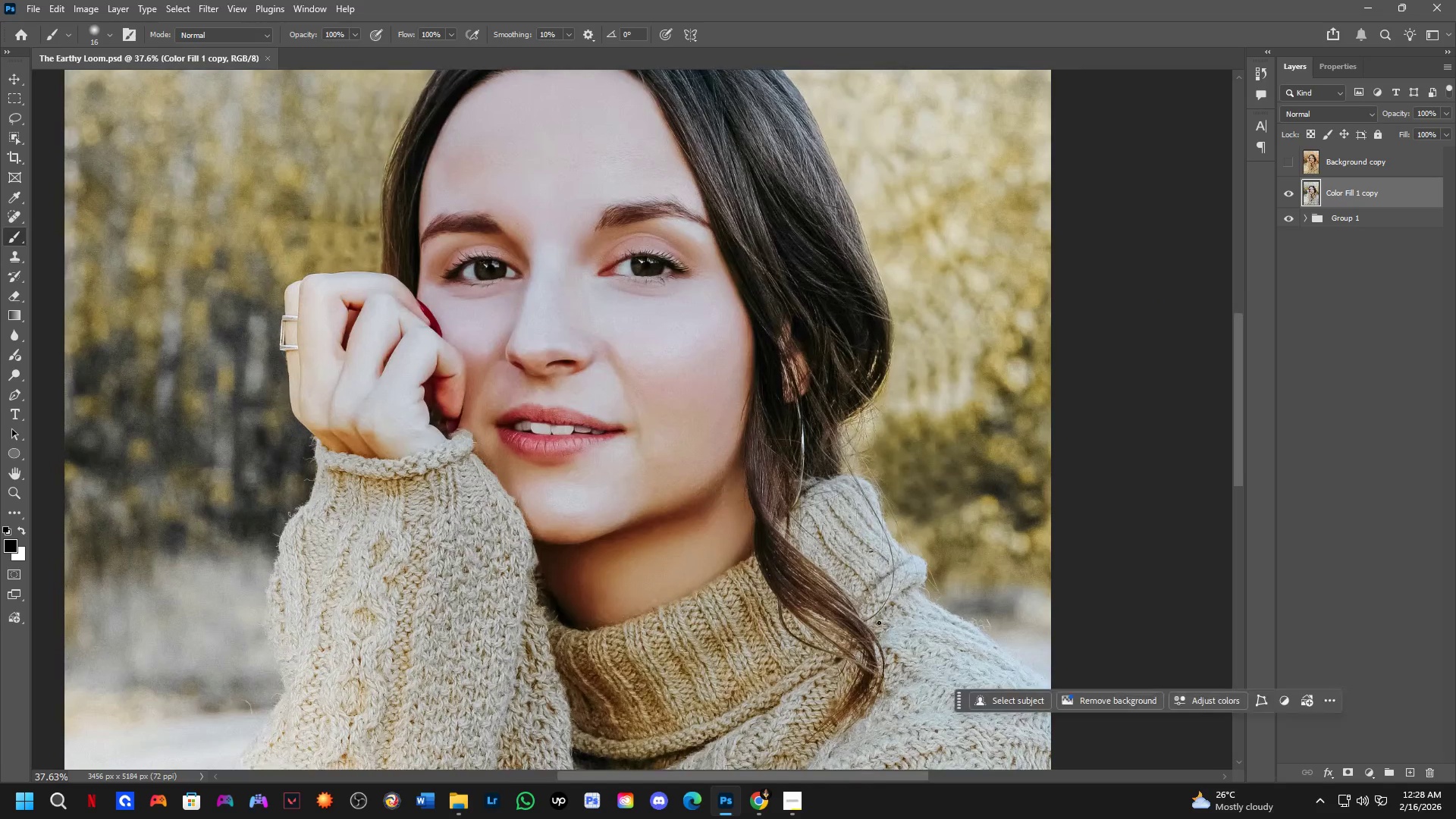 
scroll: coordinate [749, 428], scroll_direction: down, amount: 3.0
 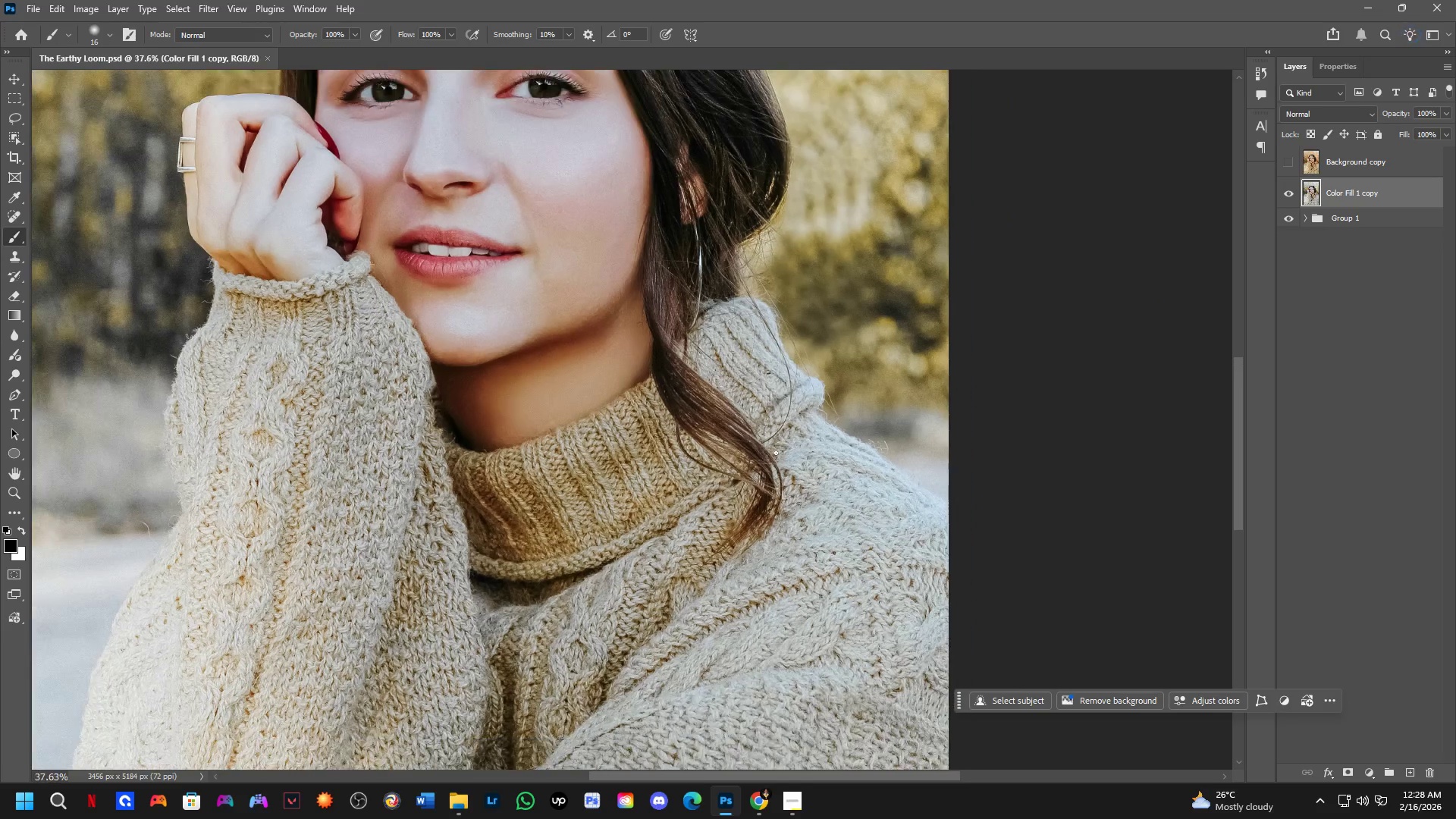 
hold_key(key=Space, duration=0.53)
 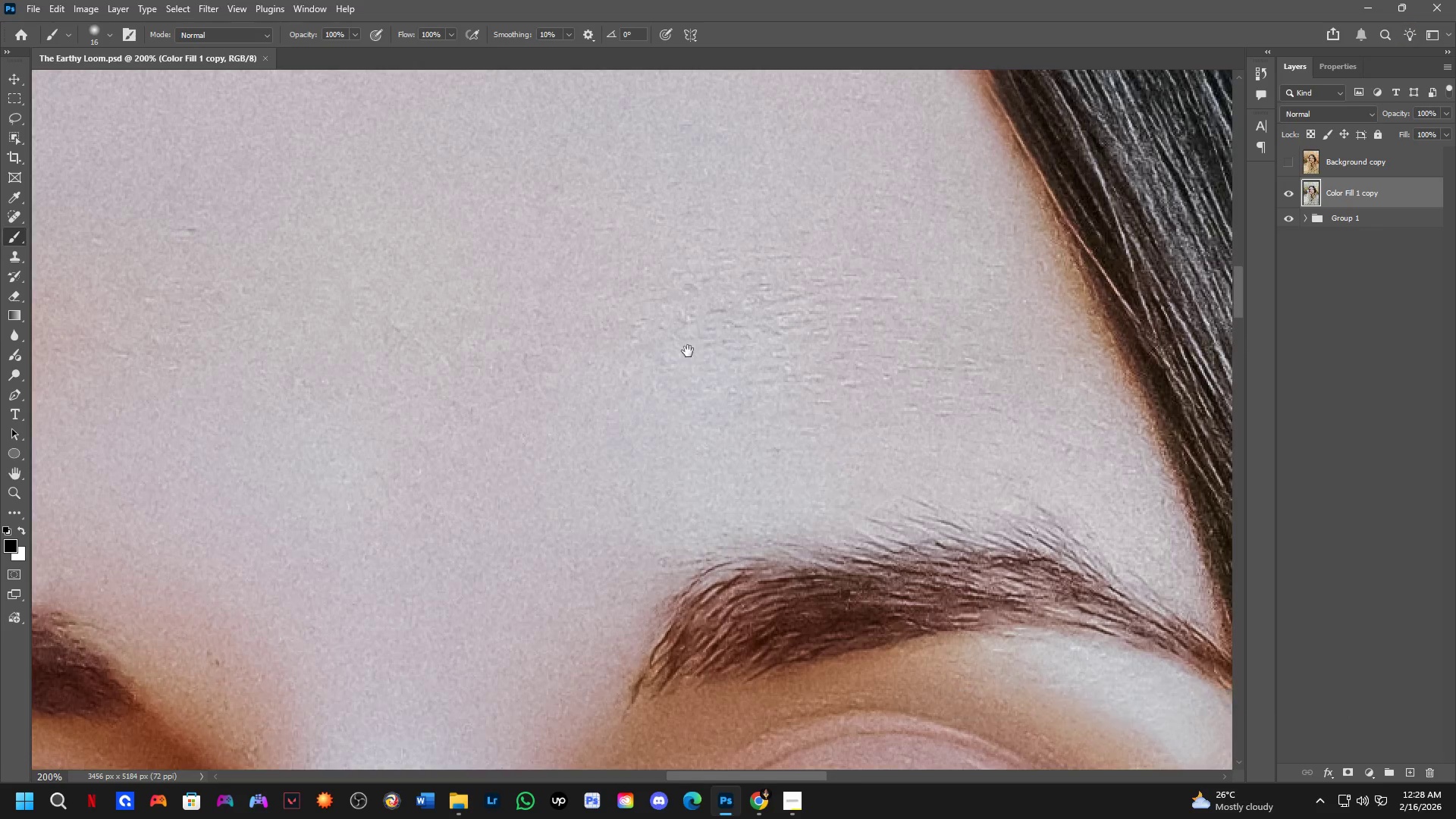 
left_click_drag(start_coordinate=[717, 357], to_coordinate=[799, 545])
 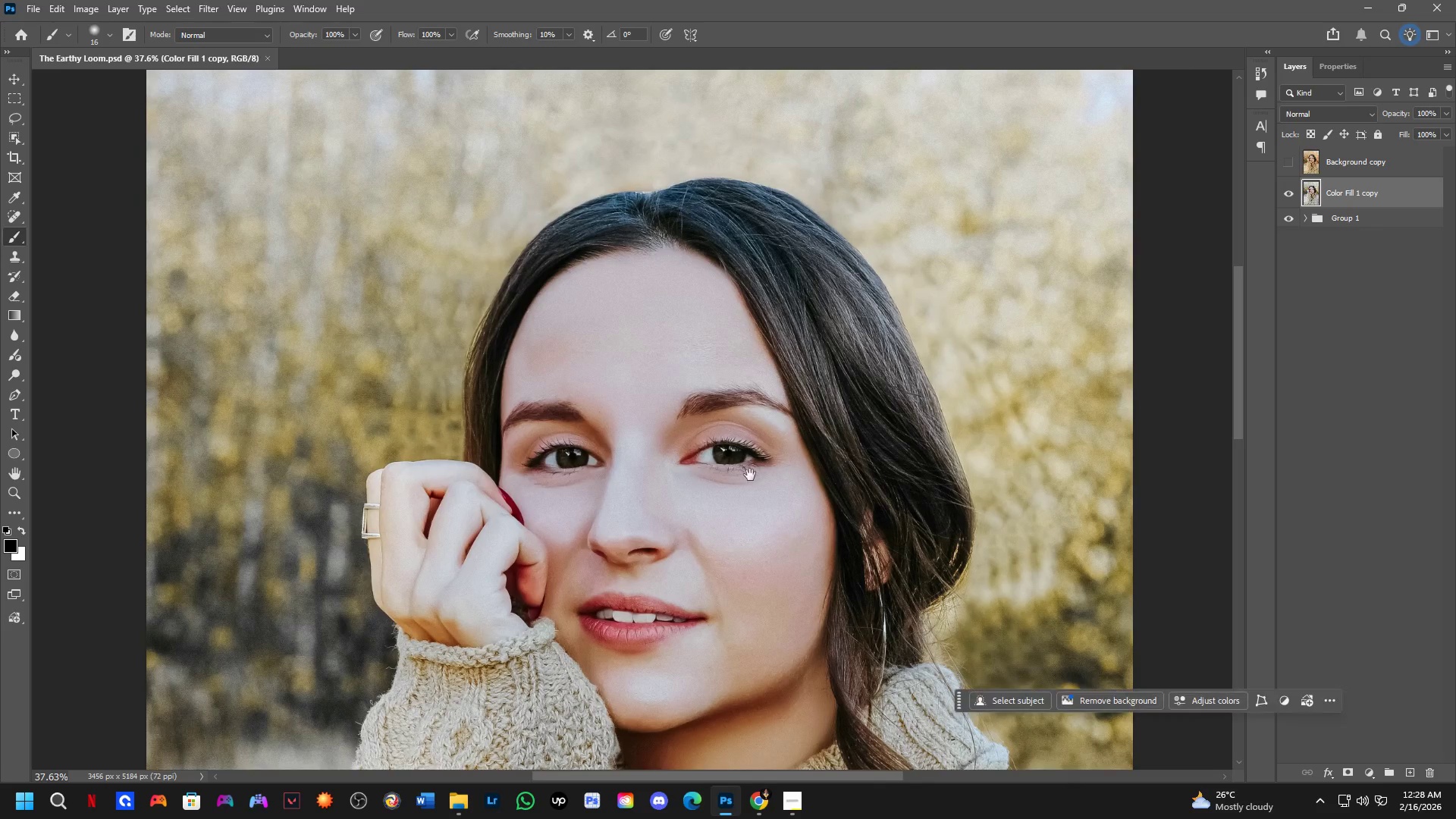 
key(Shift+ShiftLeft)
 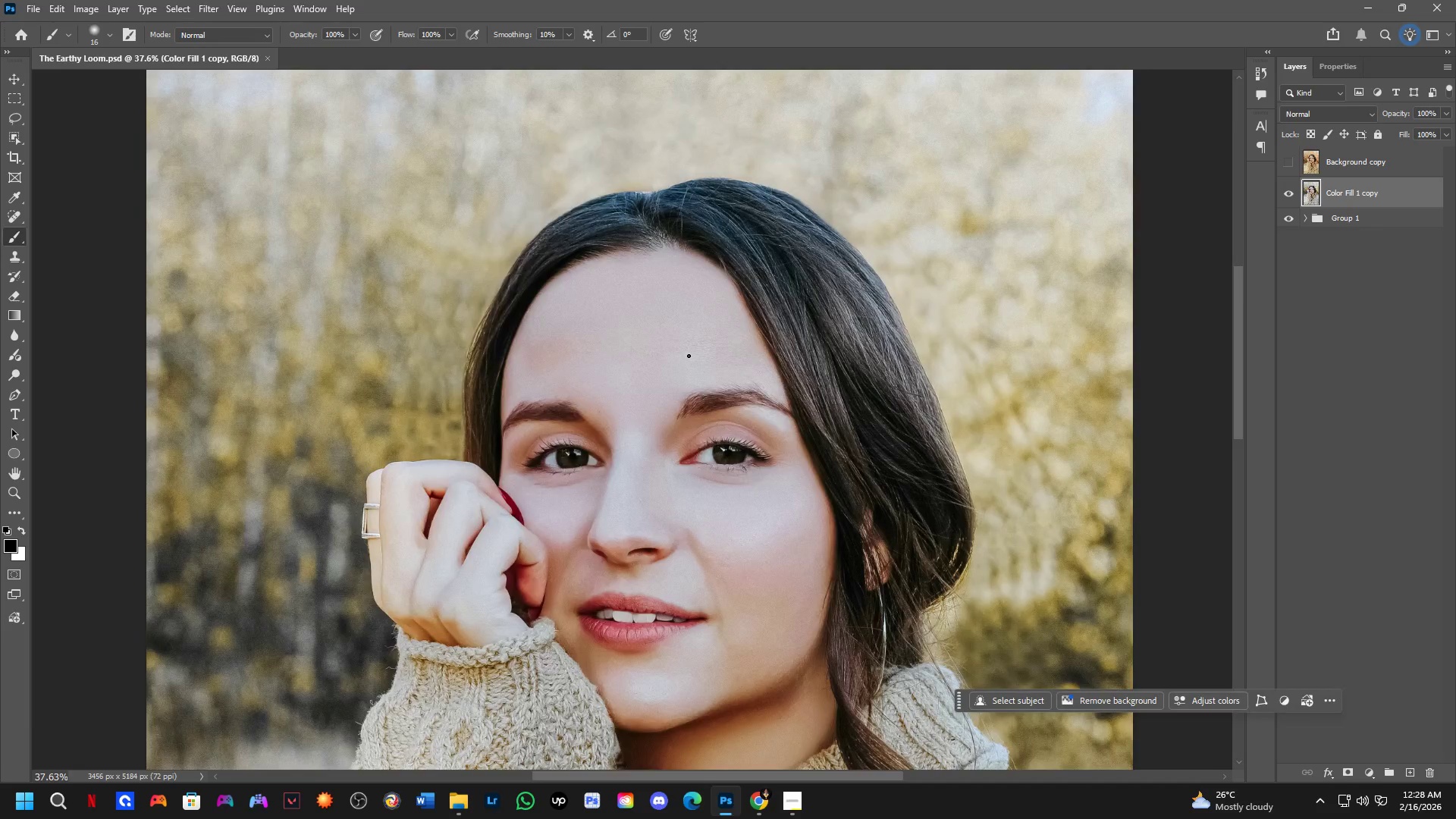 
hold_key(key=Space, duration=1.31)
 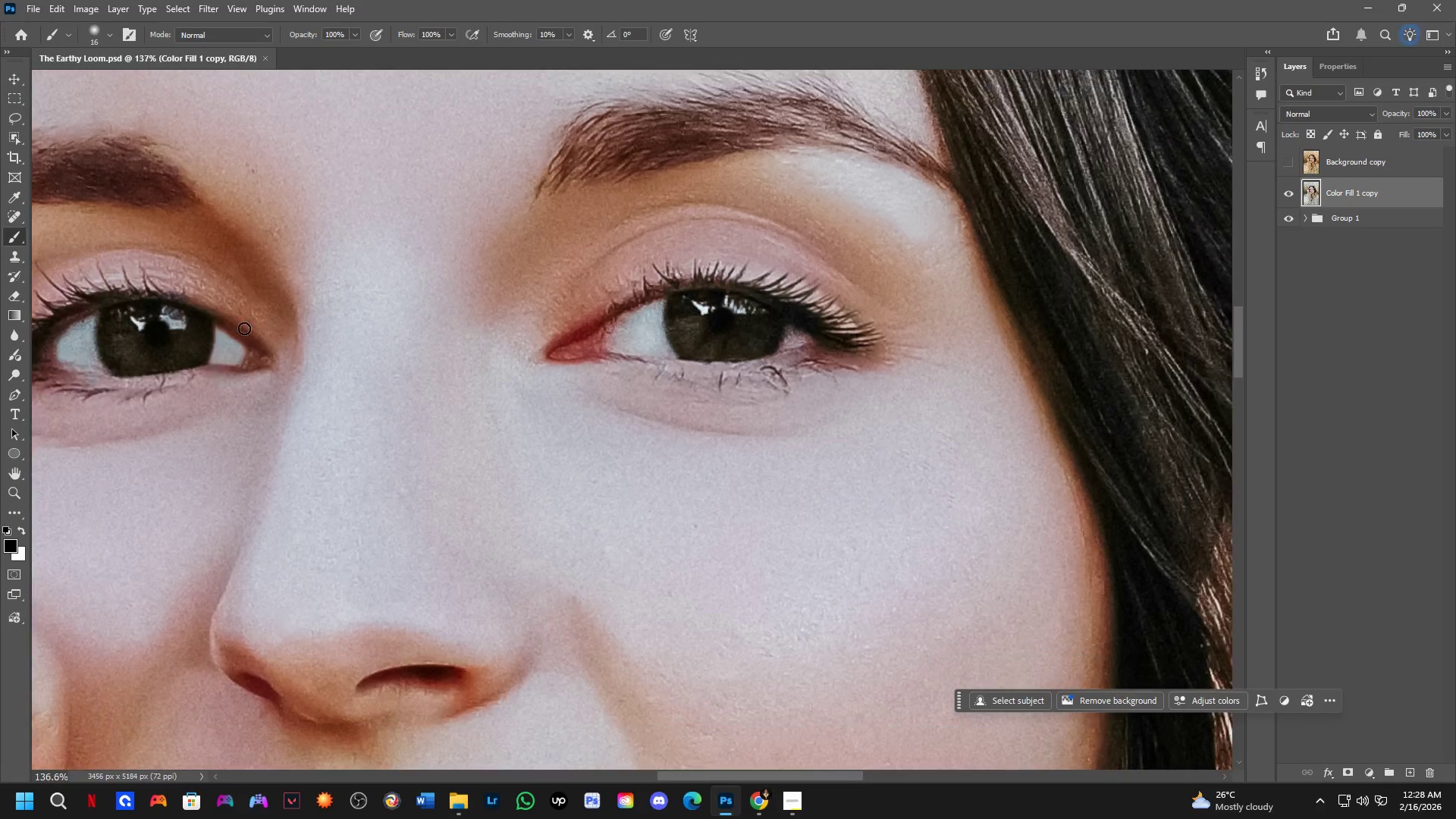 
left_click_drag(start_coordinate=[688, 351], to_coordinate=[693, 165])
 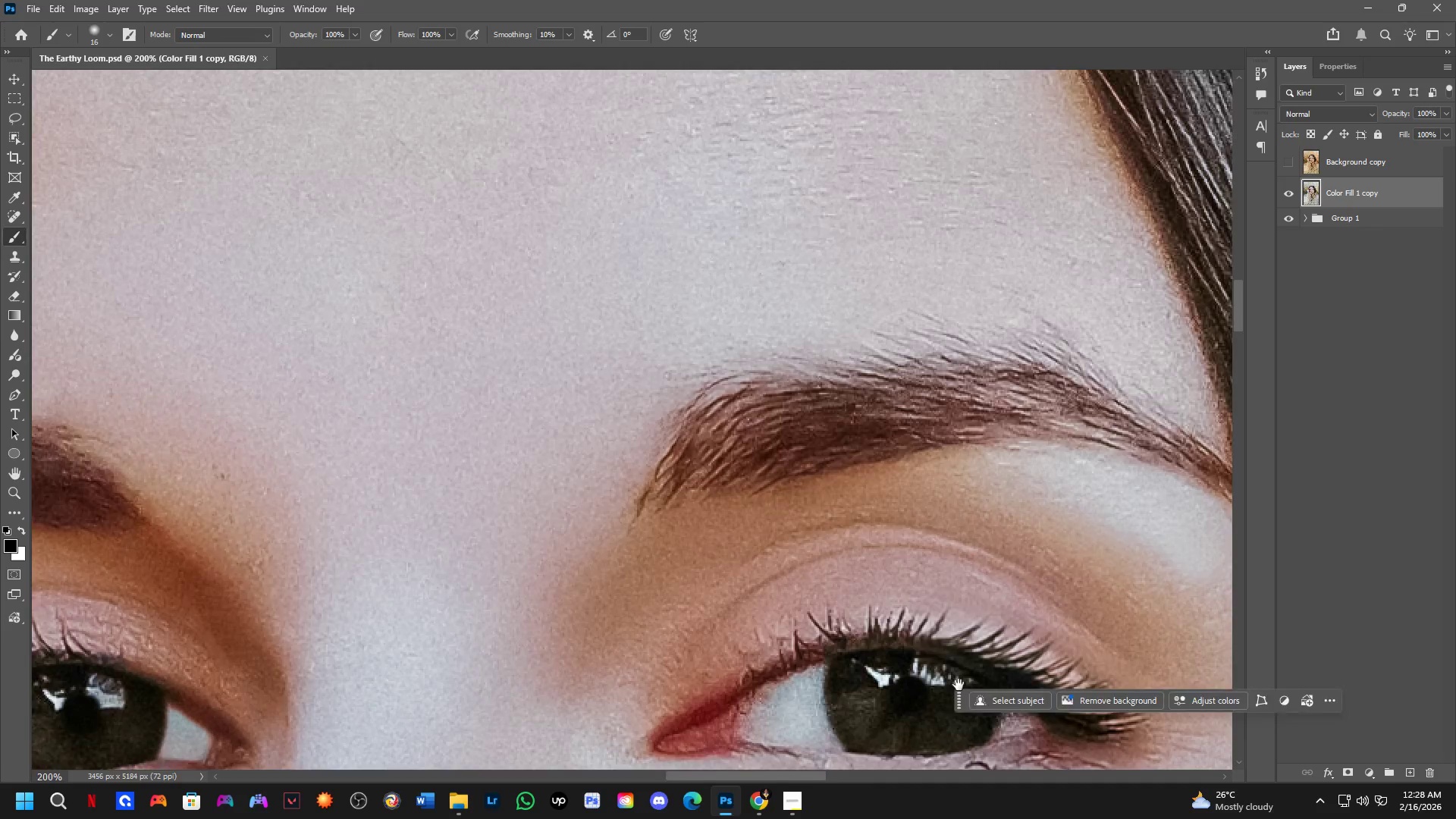 
scroll: coordinate [688, 351], scroll_direction: up, amount: 4.0
 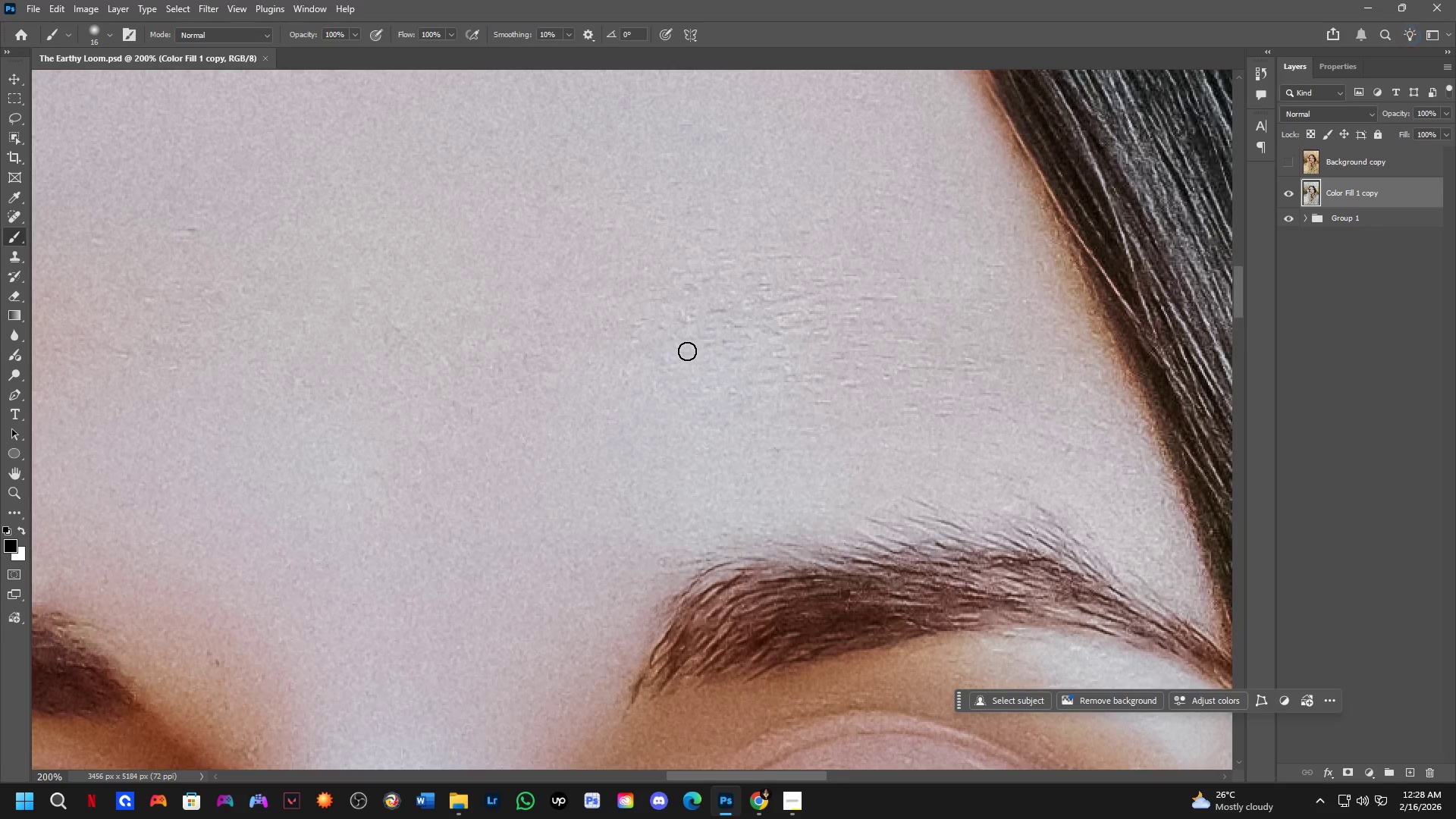 
left_click_drag(start_coordinate=[946, 686], to_coordinate=[746, 311])
 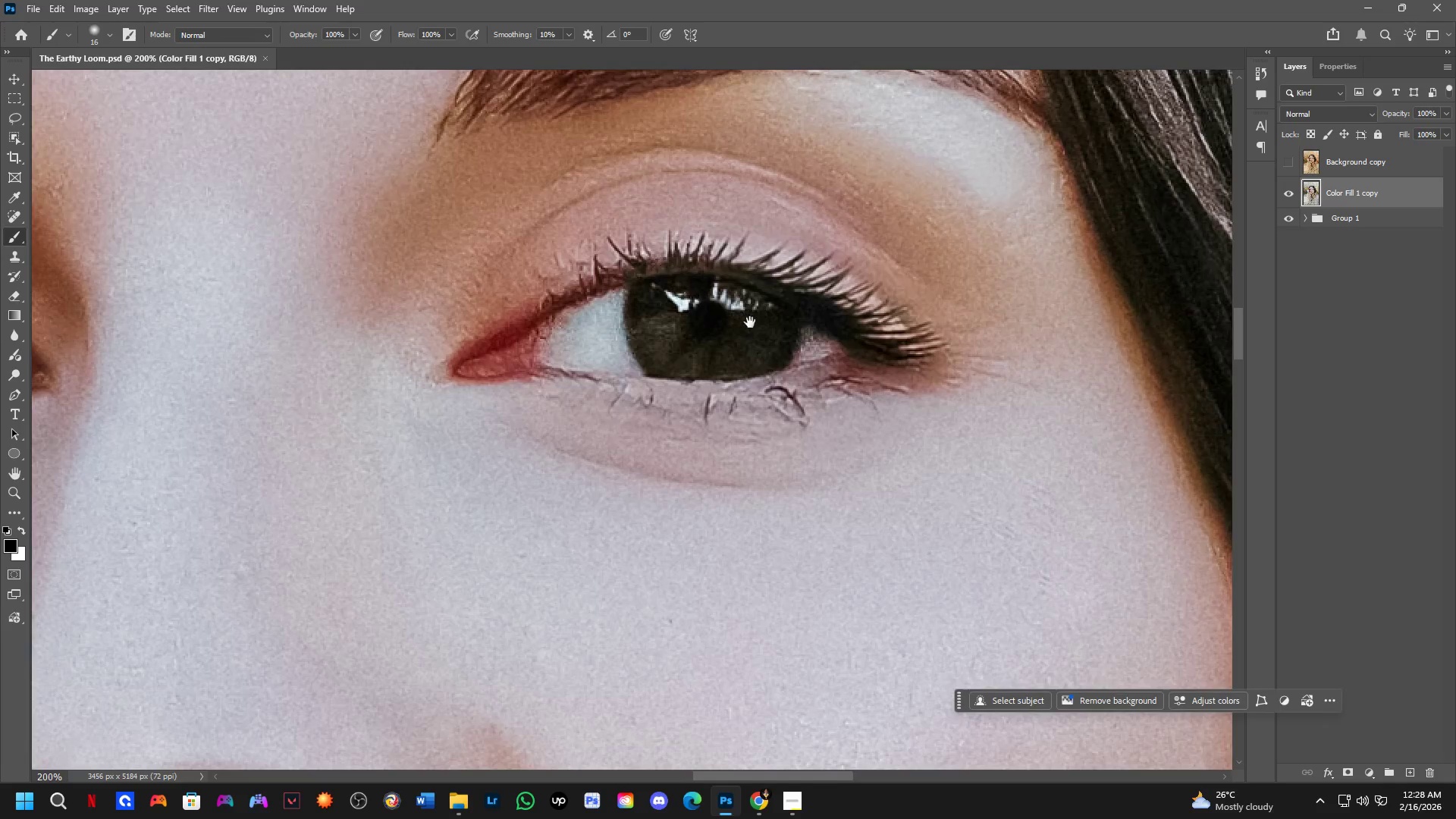 
scroll: coordinate [750, 322], scroll_direction: down, amount: 4.0
 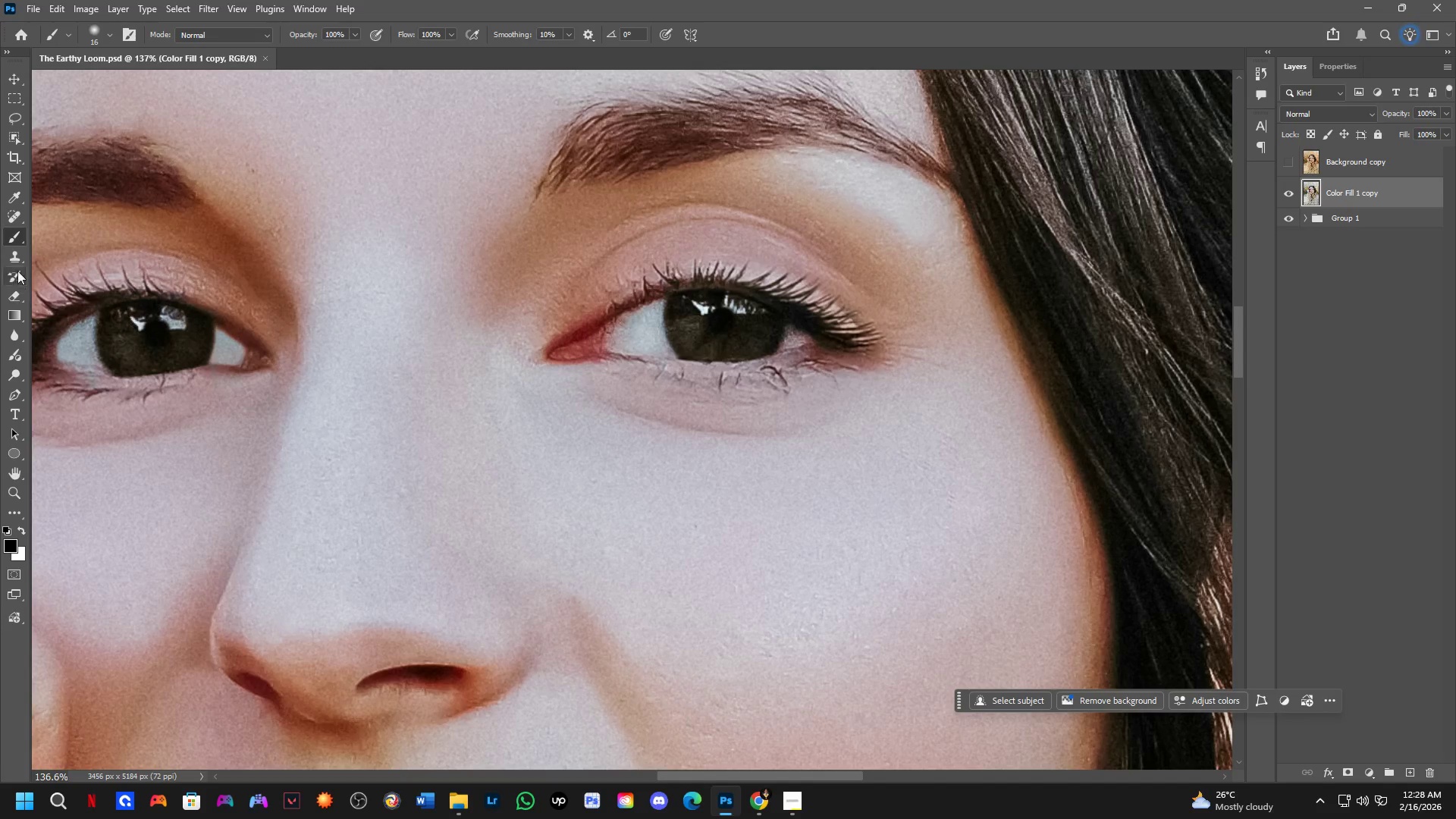 
left_click([17, 259])
 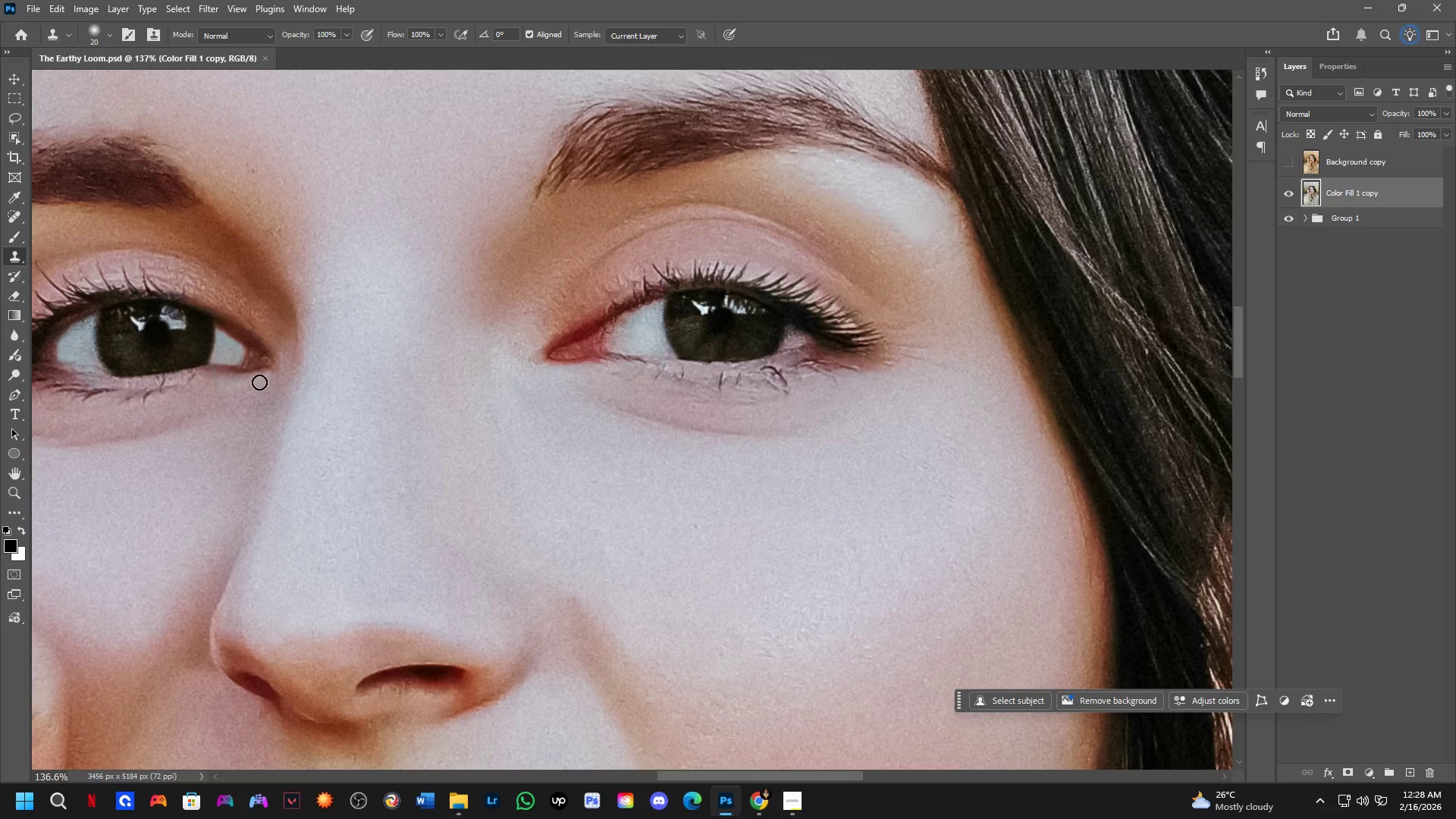 
hold_key(key=Space, duration=0.56)
 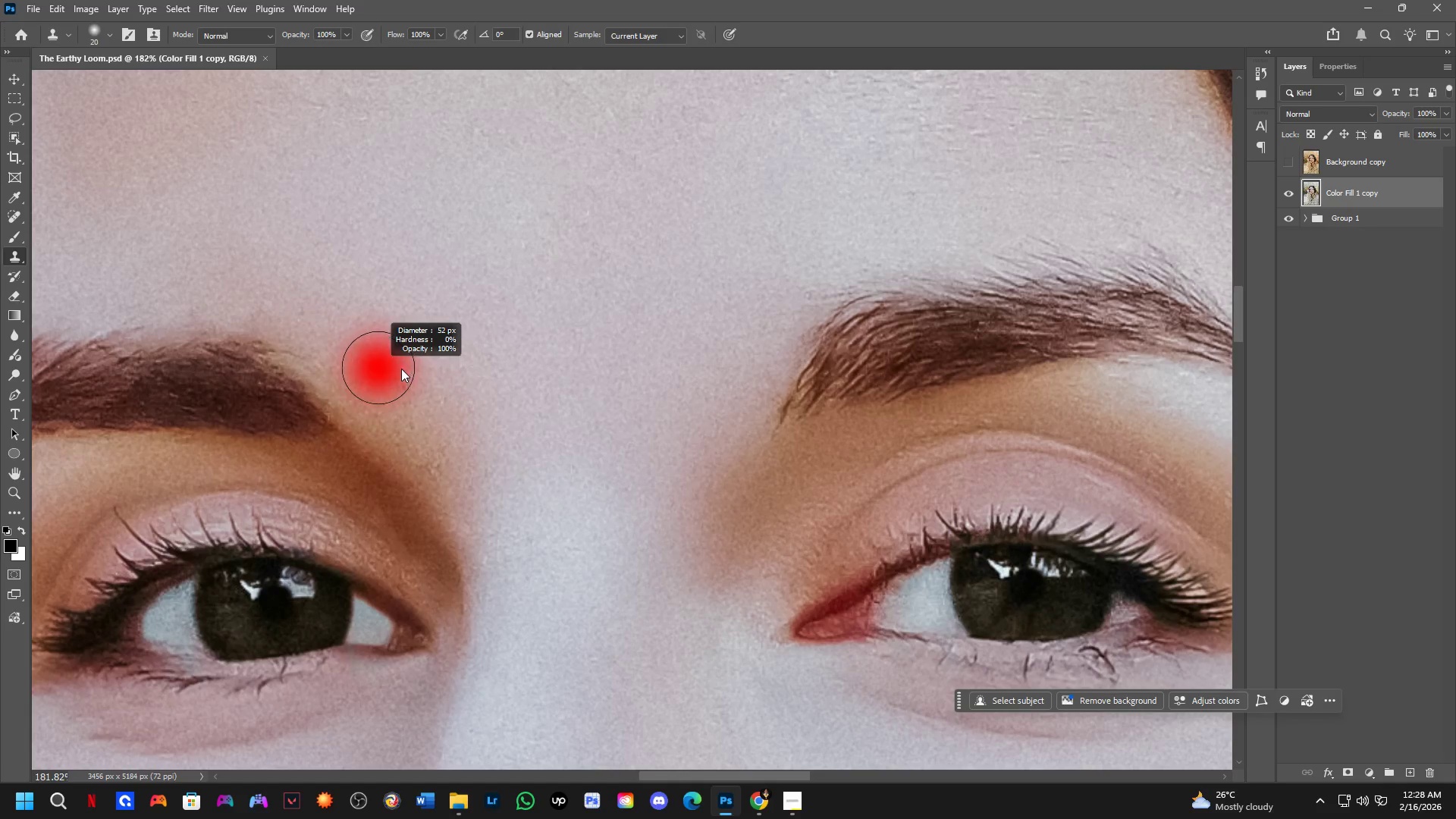 
left_click_drag(start_coordinate=[290, 330], to_coordinate=[435, 546])
 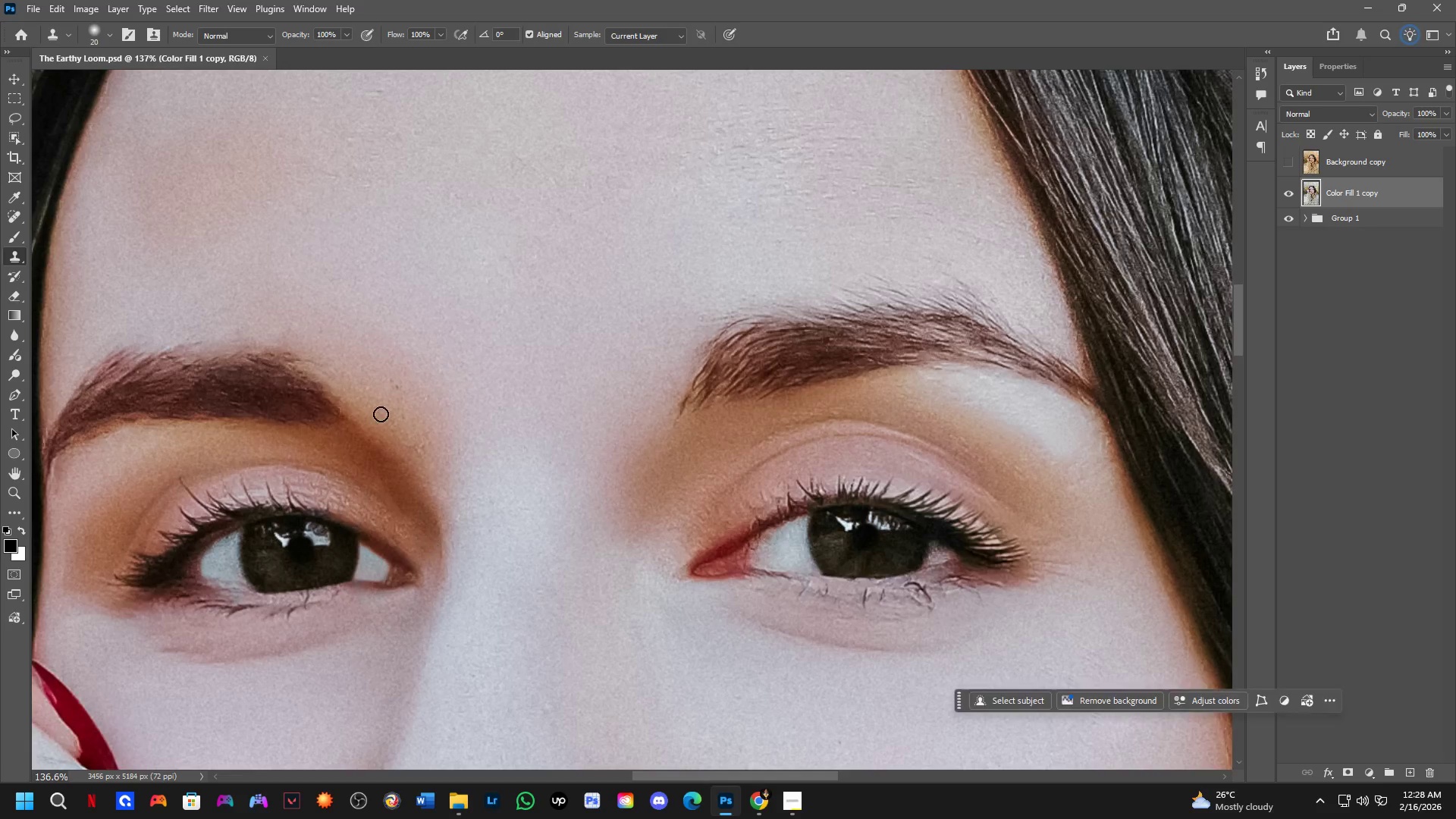 
hold_key(key=AltLeft, duration=0.52)
 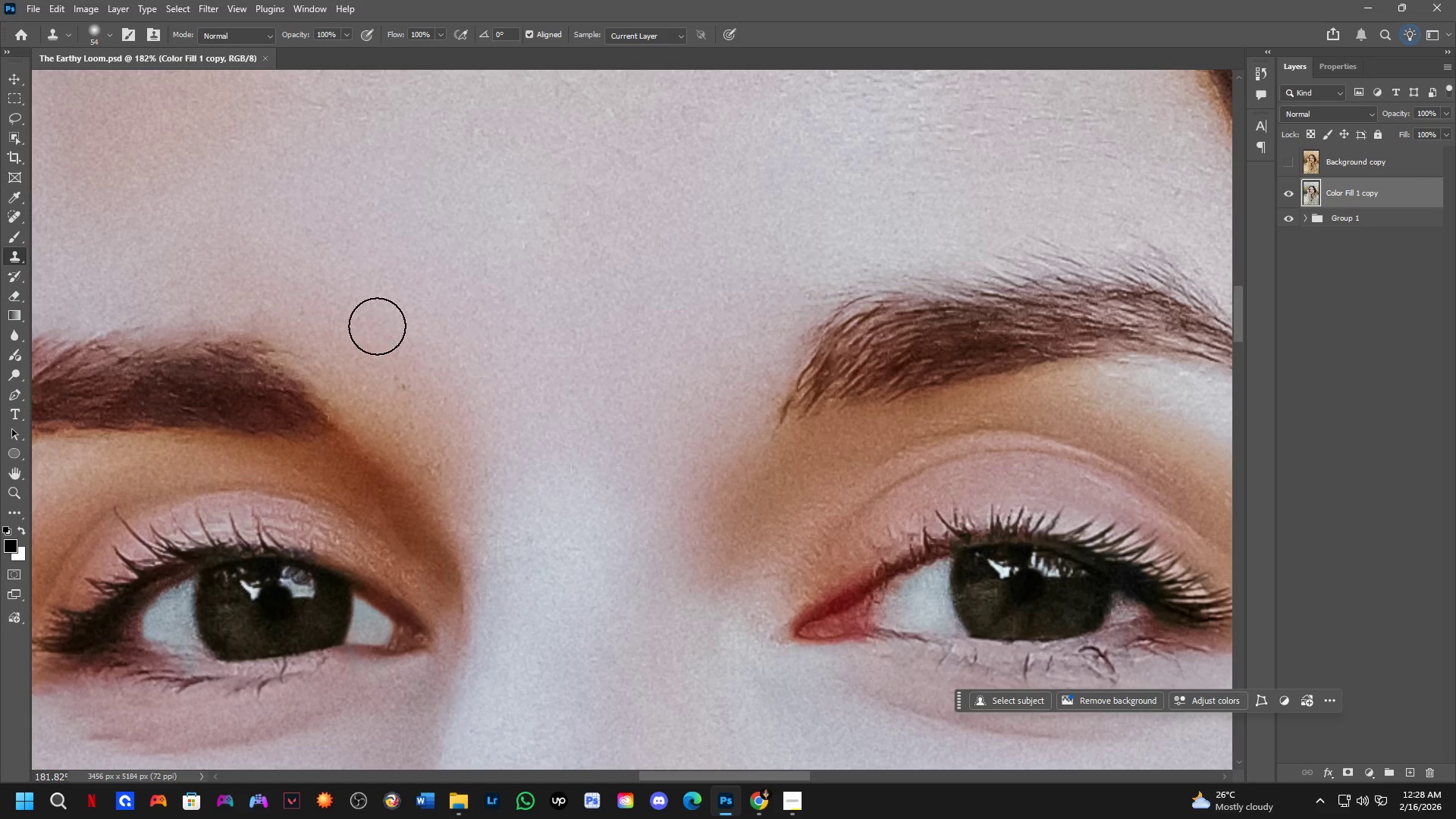 
scroll: coordinate [376, 386], scroll_direction: up, amount: 3.0
 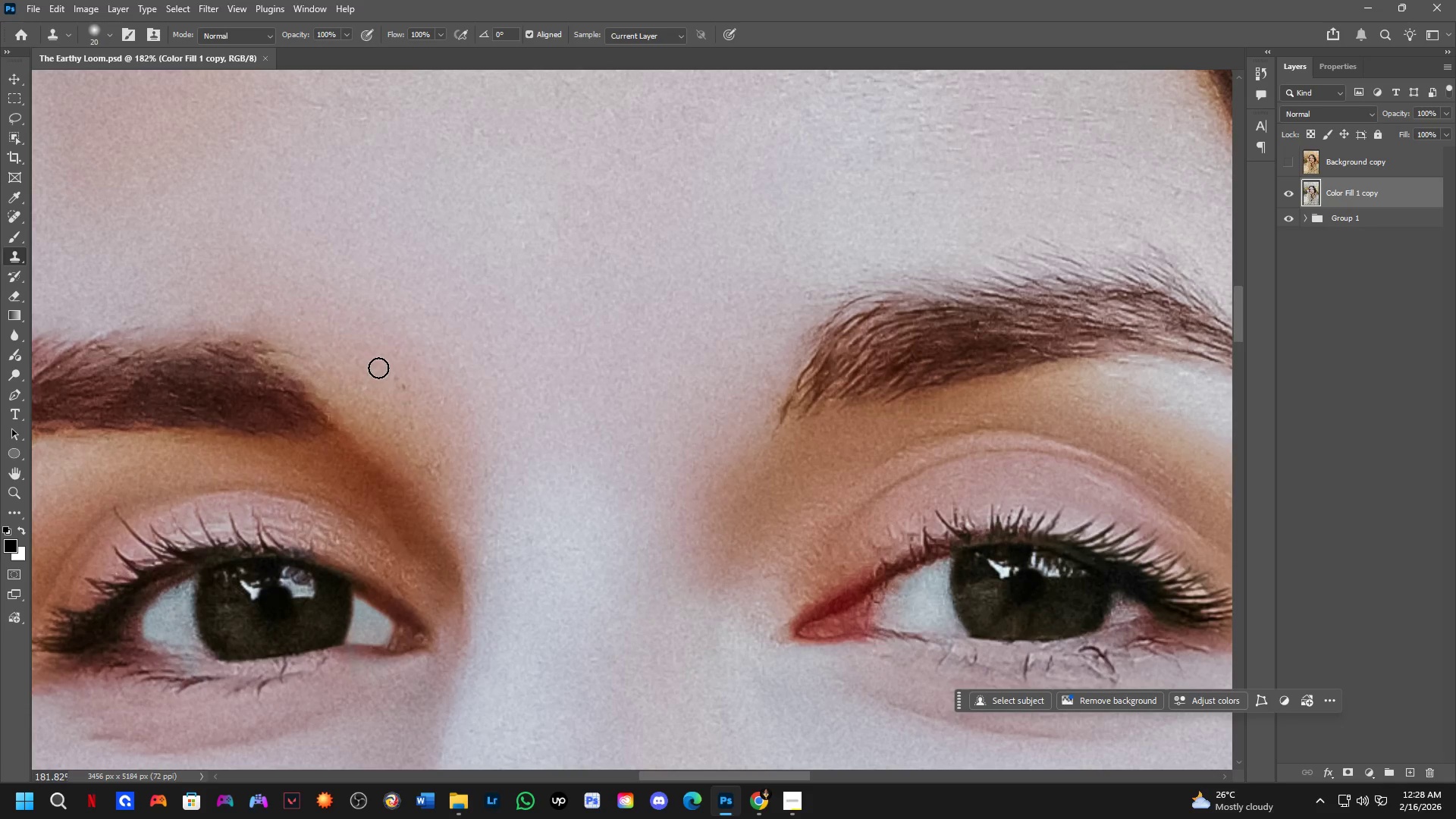 
hold_key(key=AltLeft, duration=0.64)
left_click([373, 352])
 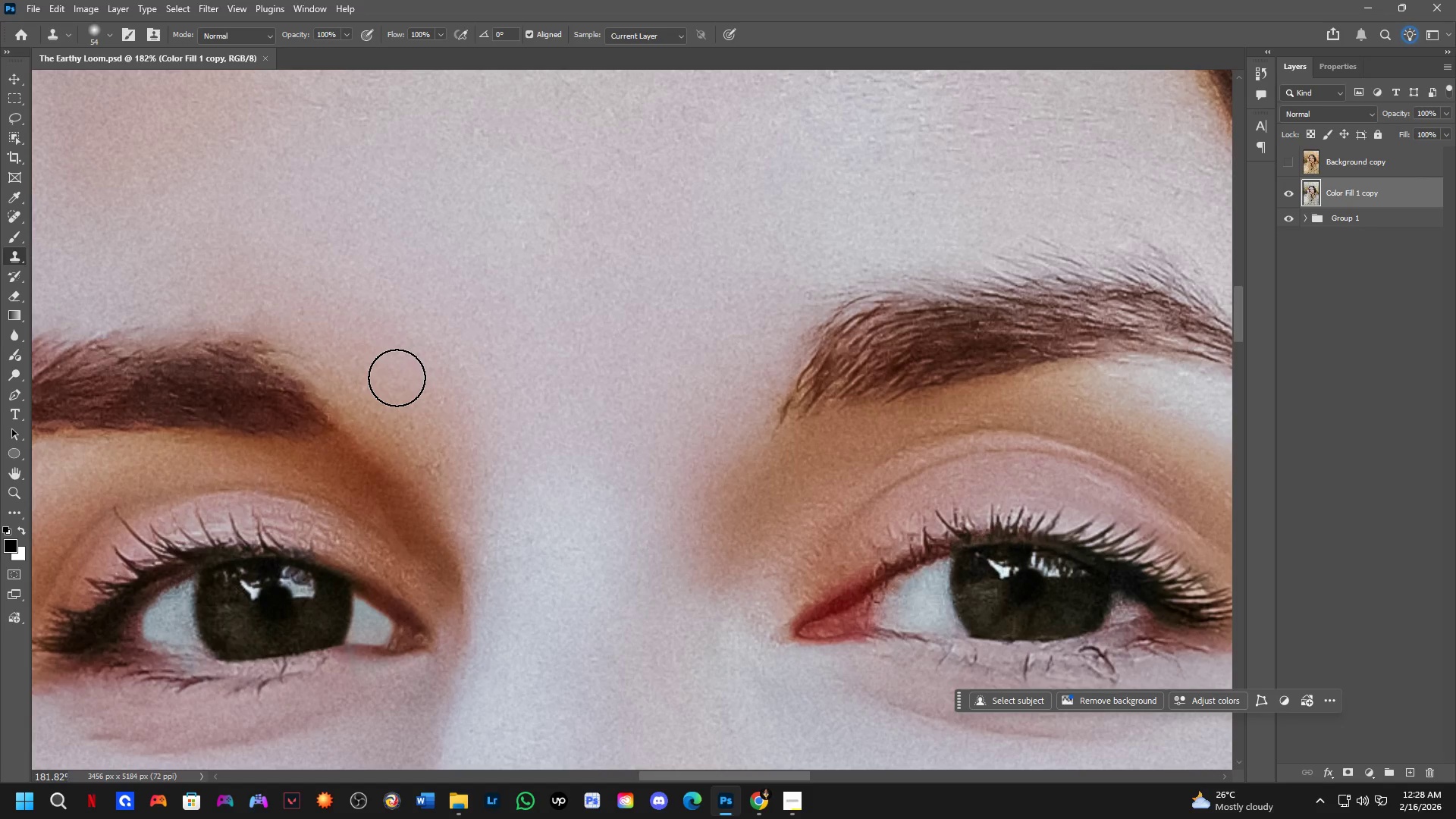 
left_click([397, 379])
 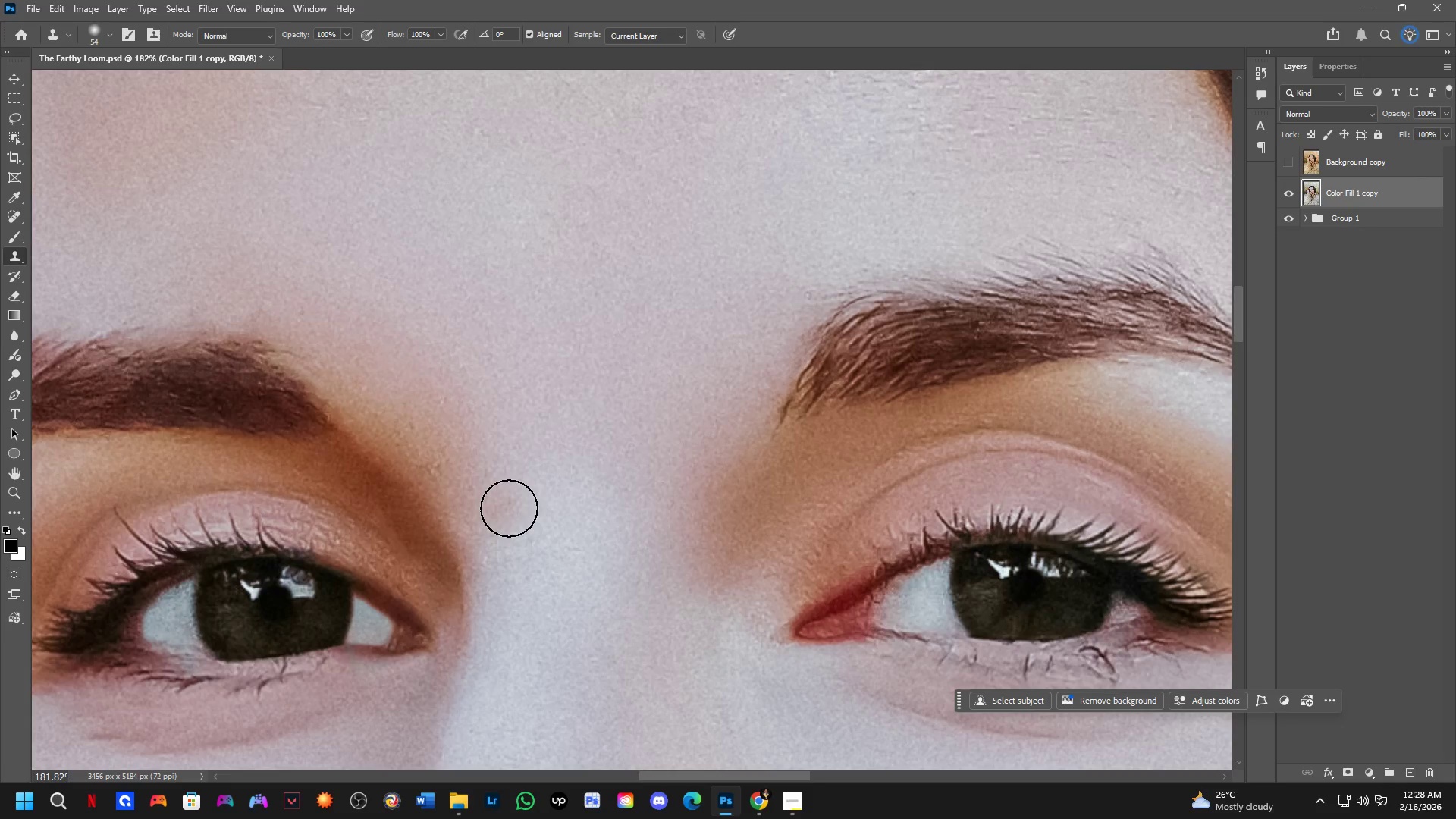 
hold_key(key=Space, duration=0.56)
 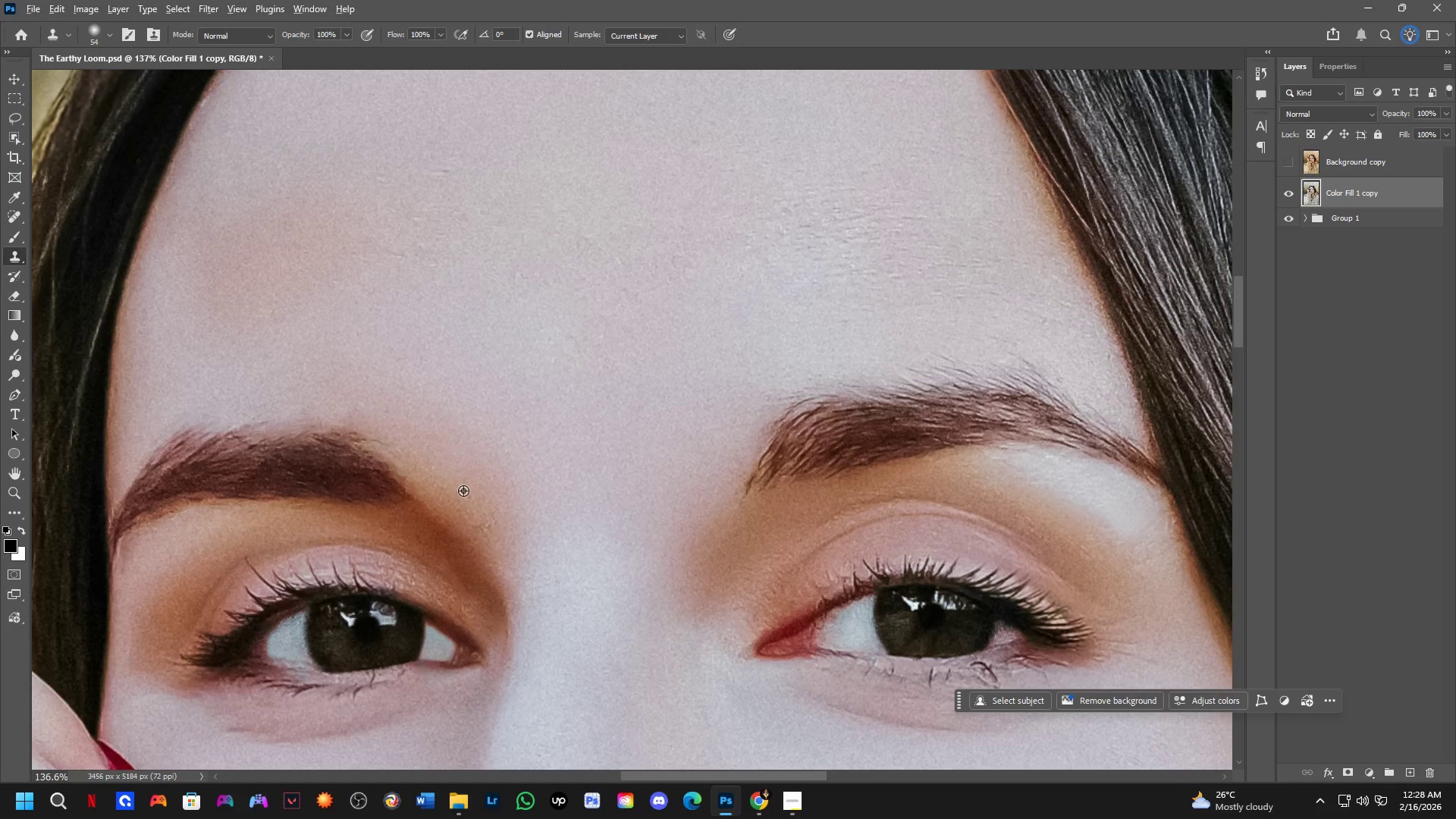 
left_click_drag(start_coordinate=[485, 458], to_coordinate=[519, 508])
 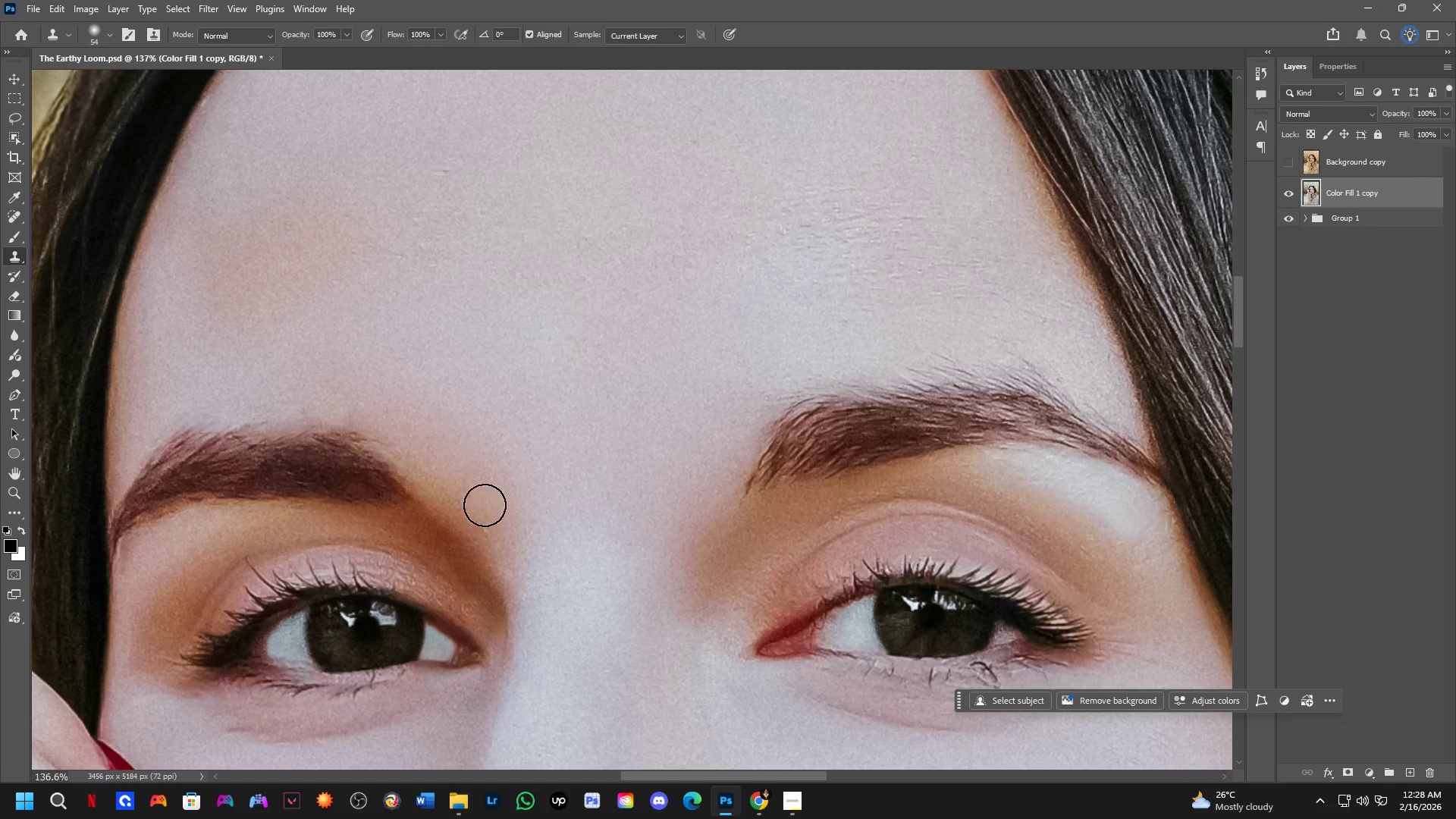 
scroll: coordinate [507, 506], scroll_direction: down, amount: 3.0
 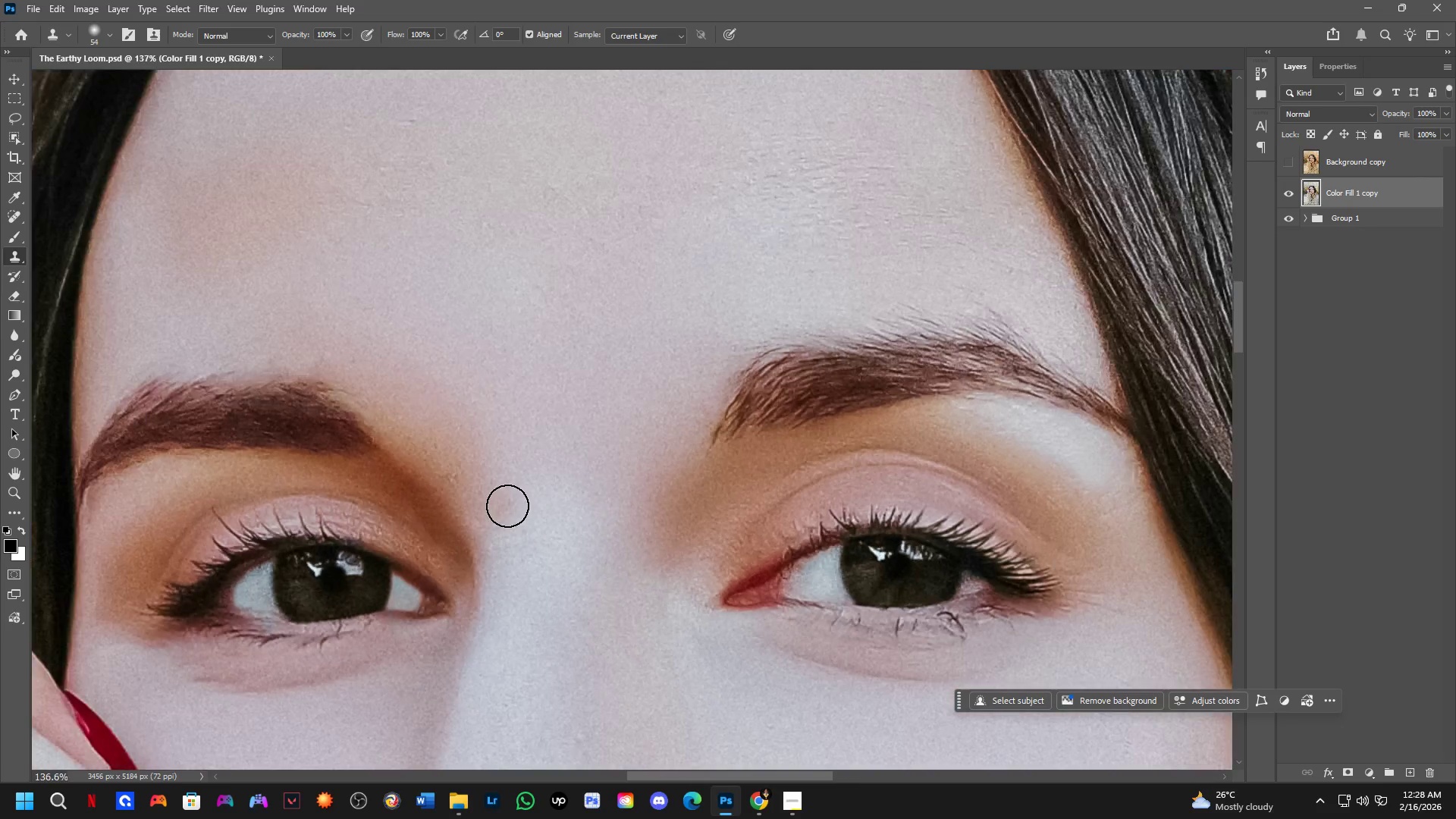 
hold_key(key=AltLeft, duration=0.41)
left_click([463, 491])
 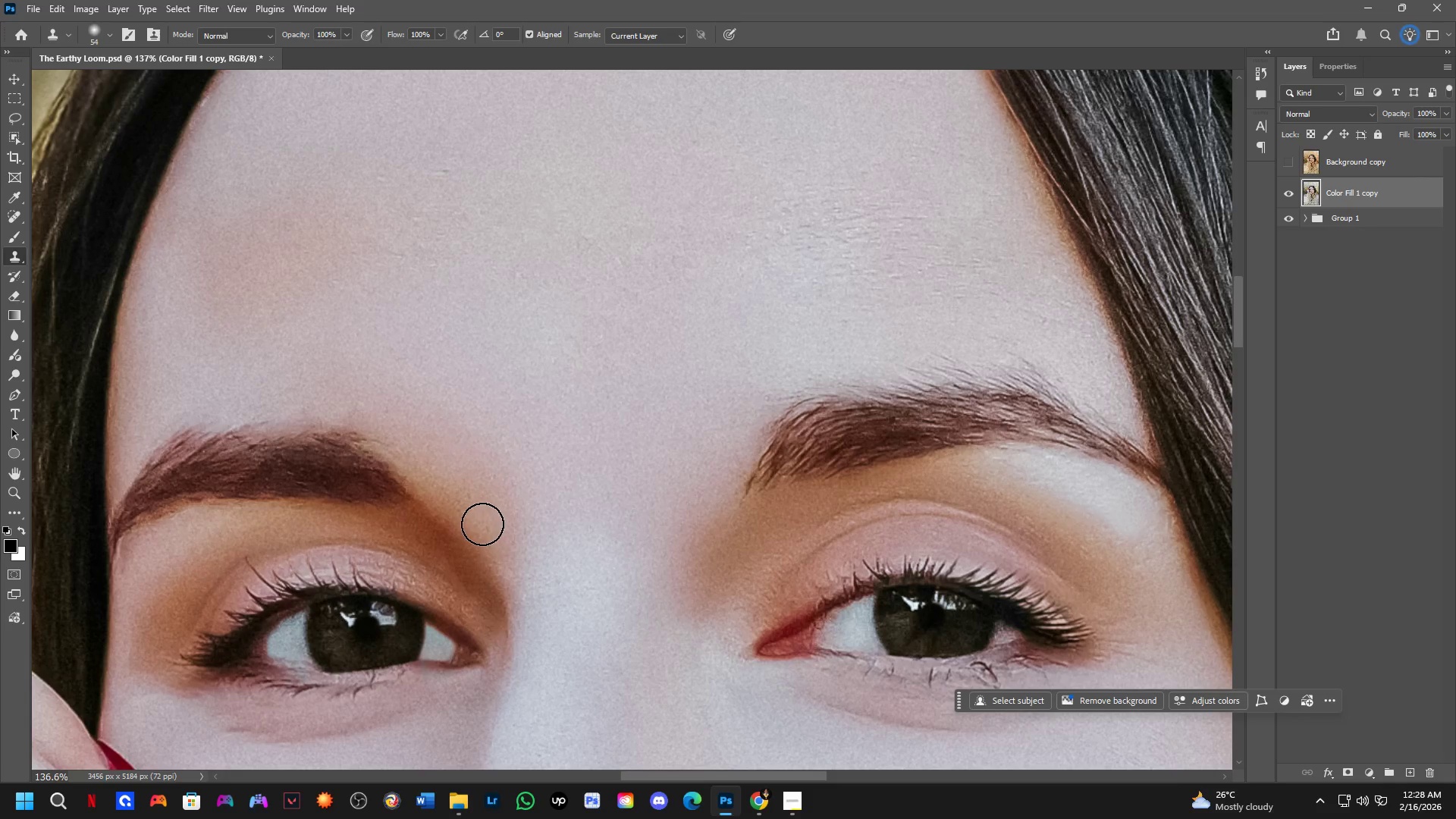 
hold_key(key=AltLeft, duration=0.39)
left_click([469, 499])
 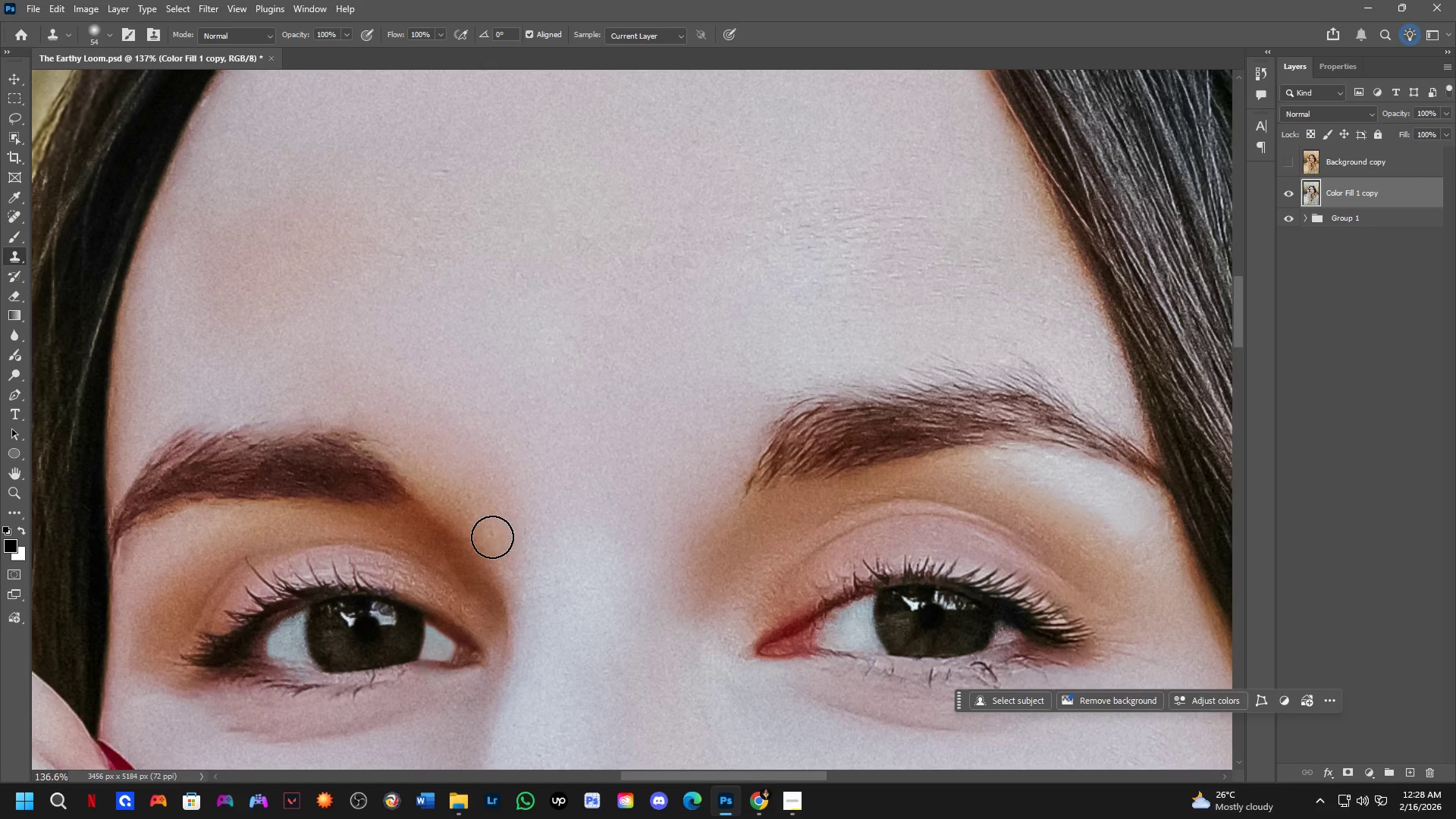 
hold_key(key=AltLeft, duration=0.33)
left_click([497, 546])
 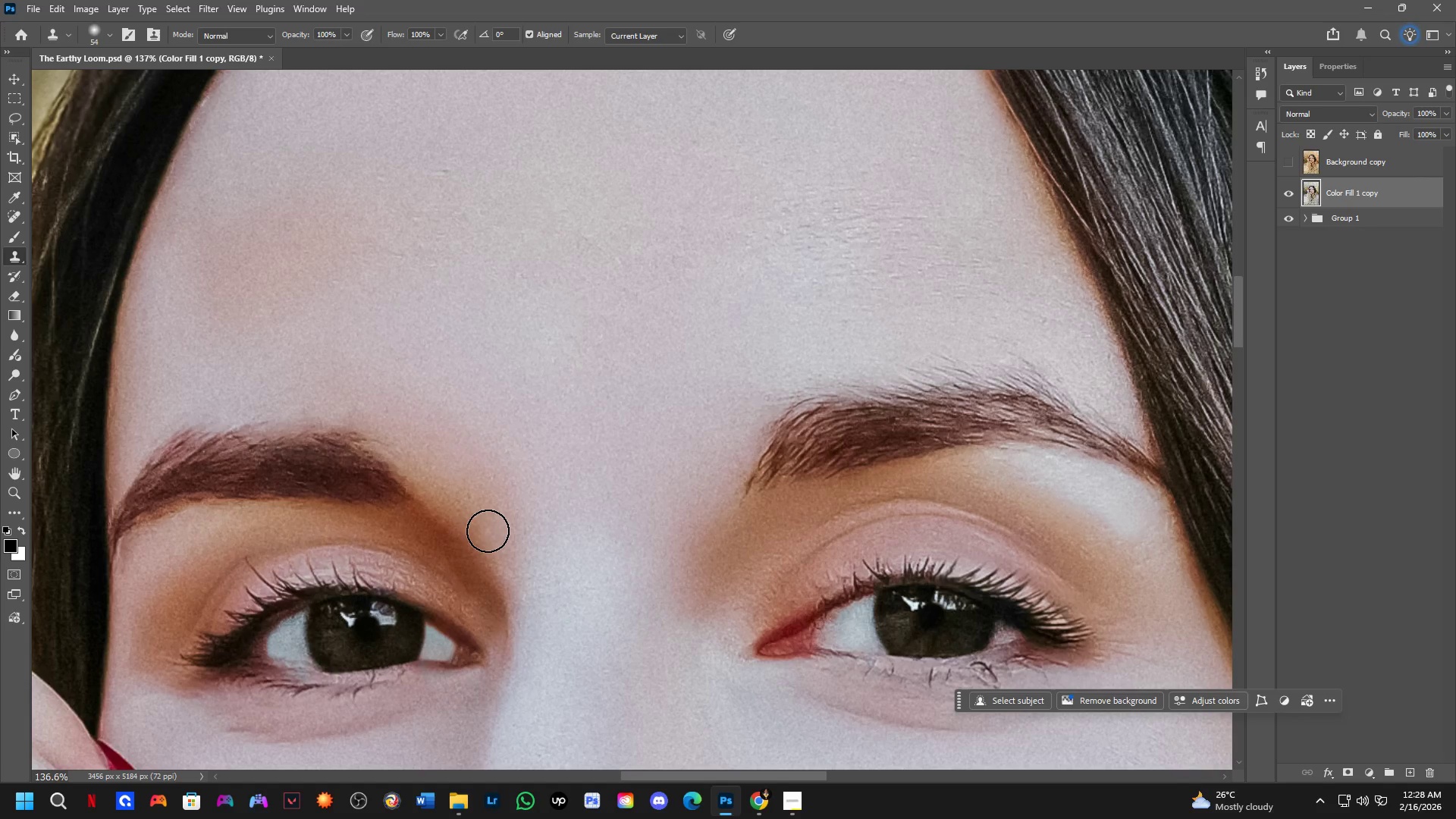 
double_click([488, 531])
 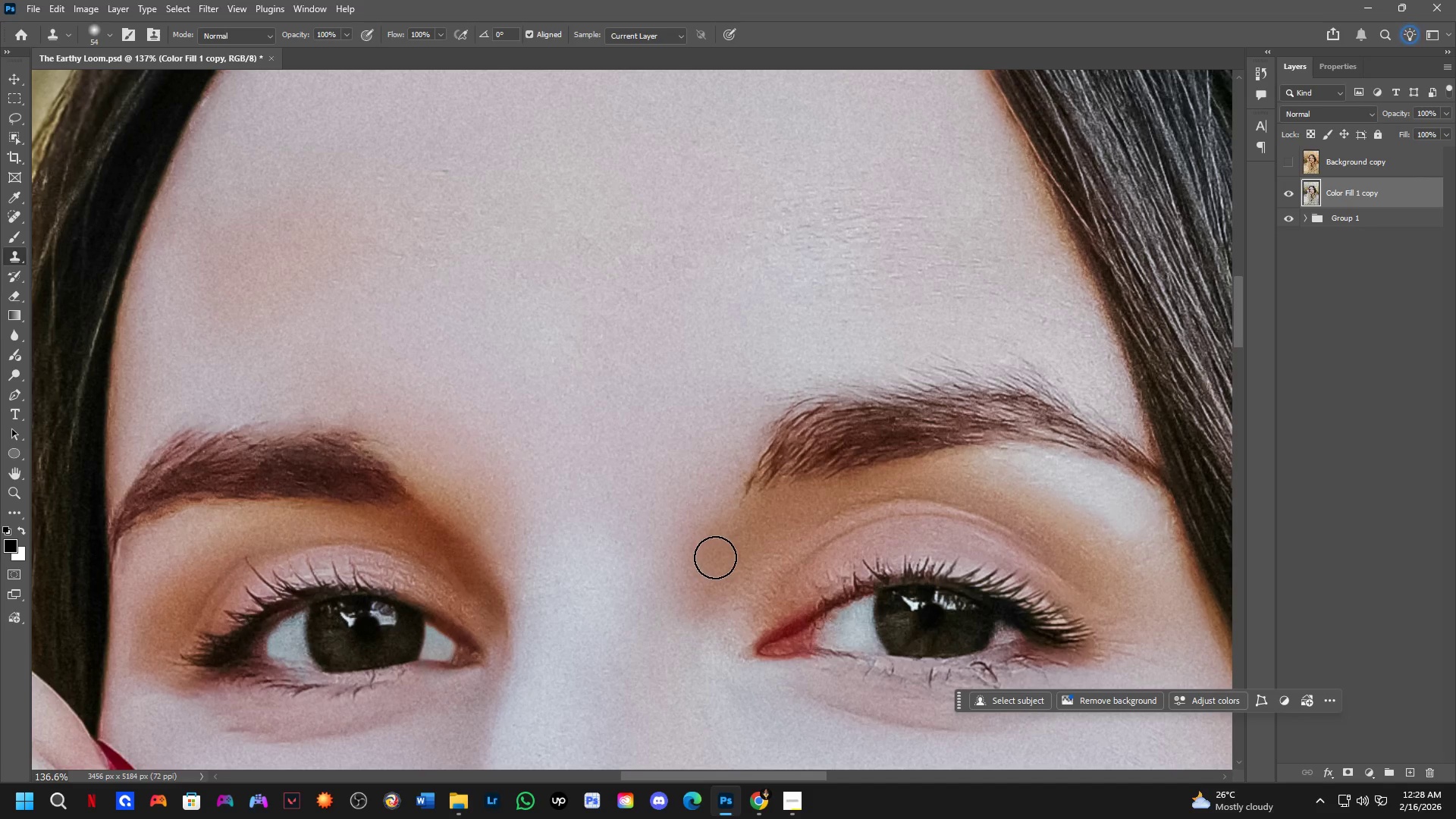 
hold_key(key=Space, duration=0.56)
 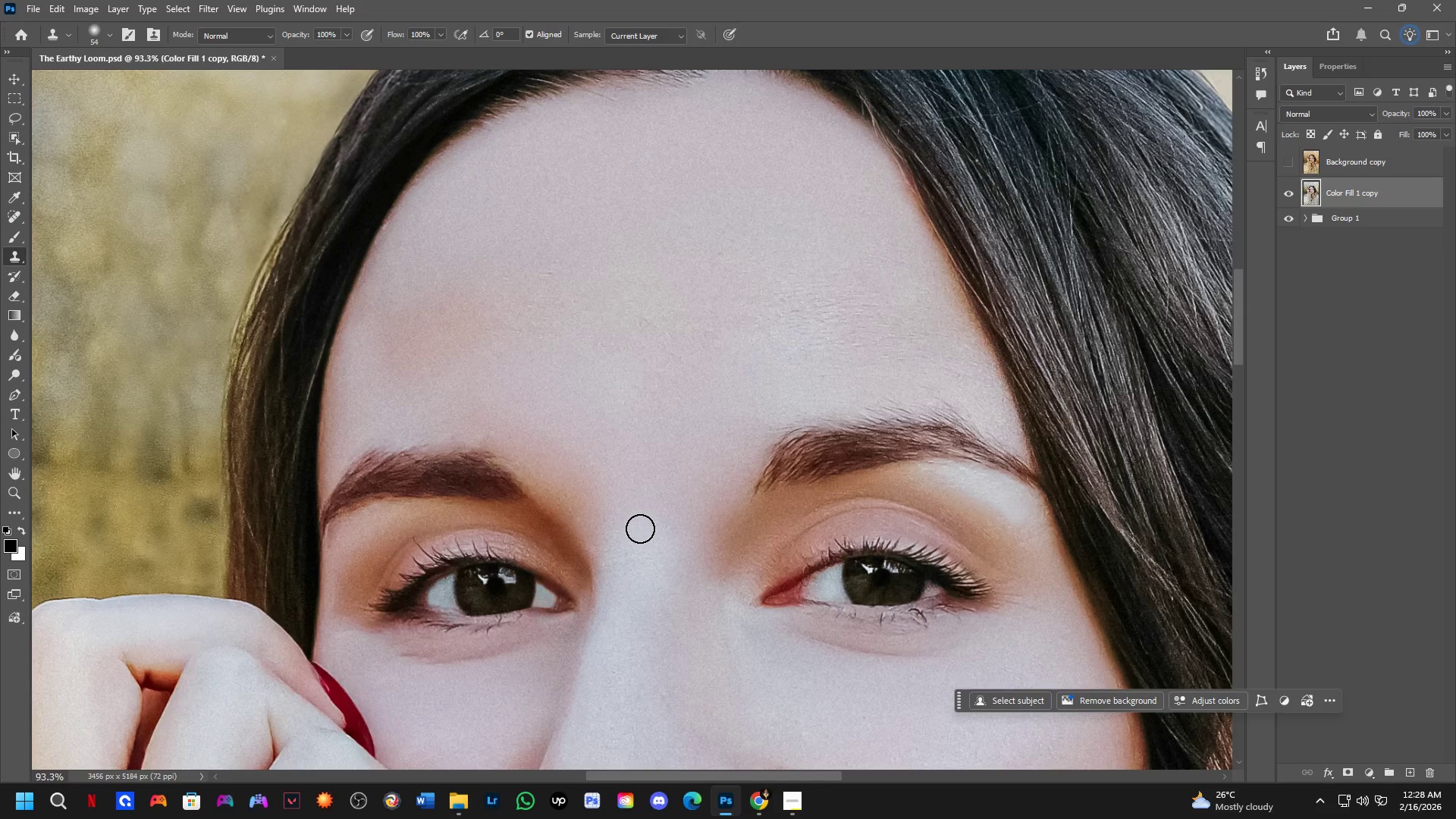 
left_click_drag(start_coordinate=[604, 550], to_coordinate=[632, 530])
 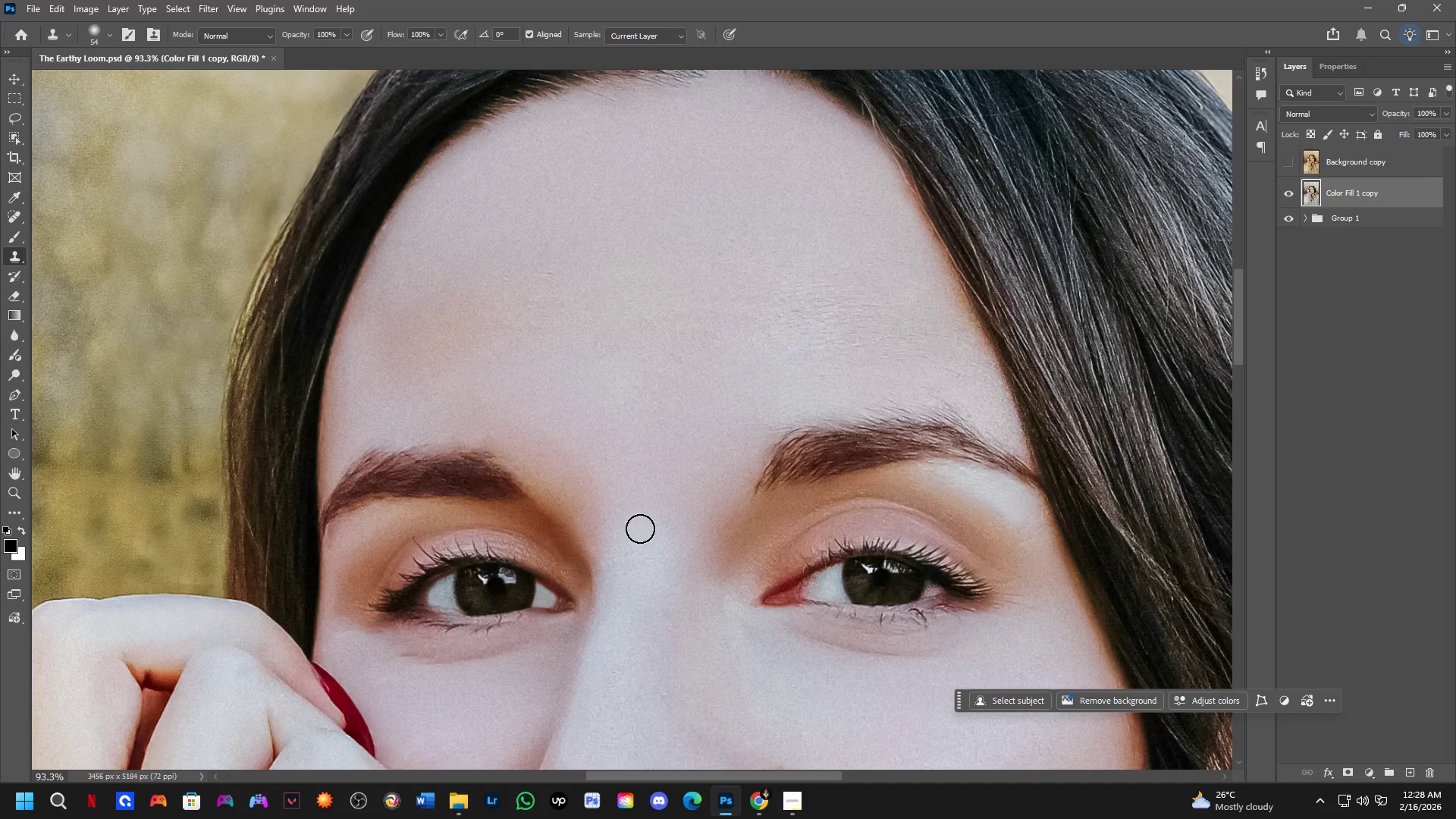 
scroll: coordinate [681, 555], scroll_direction: down, amount: 4.0
 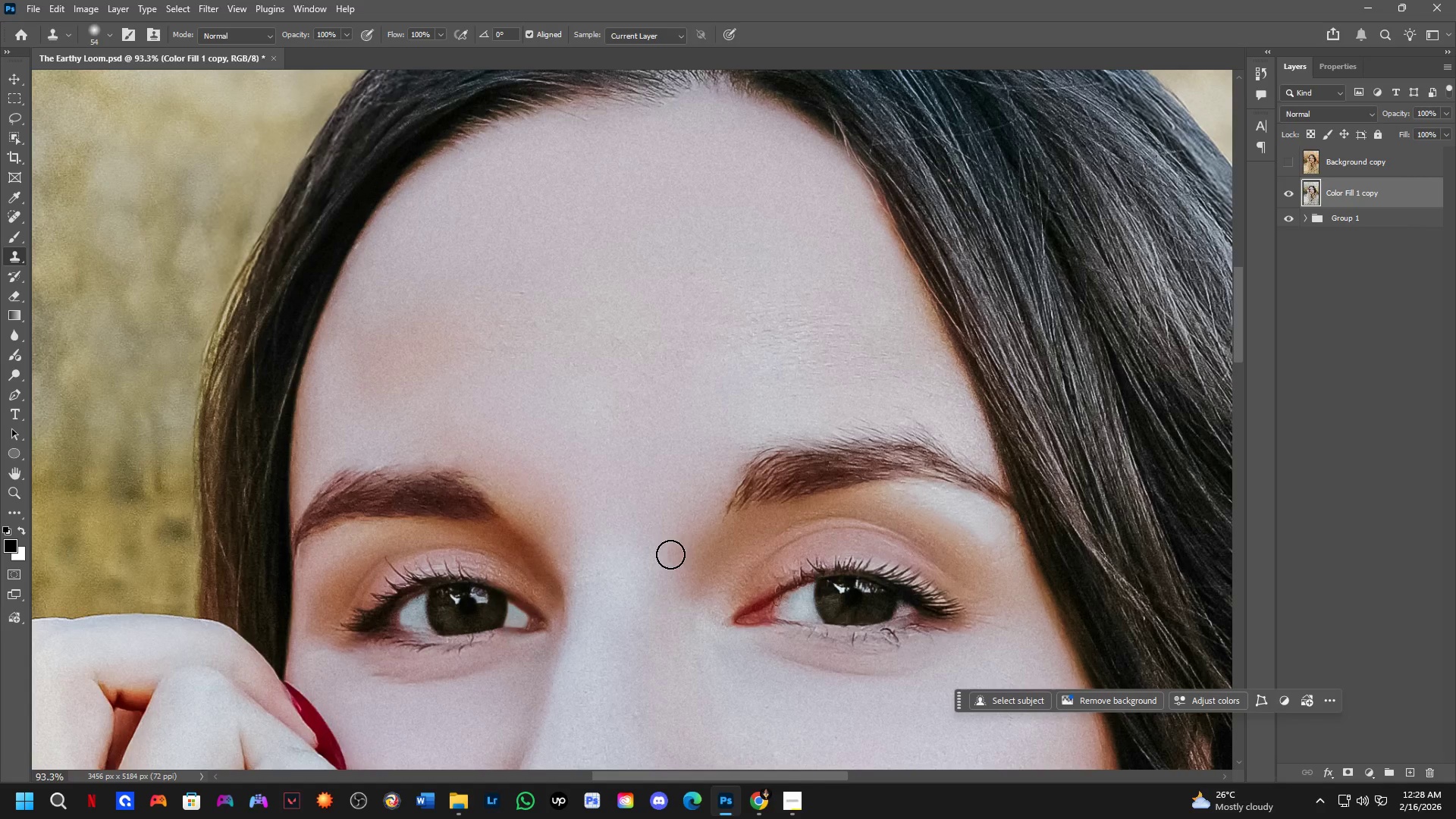 
hold_key(key=Space, duration=0.55)
 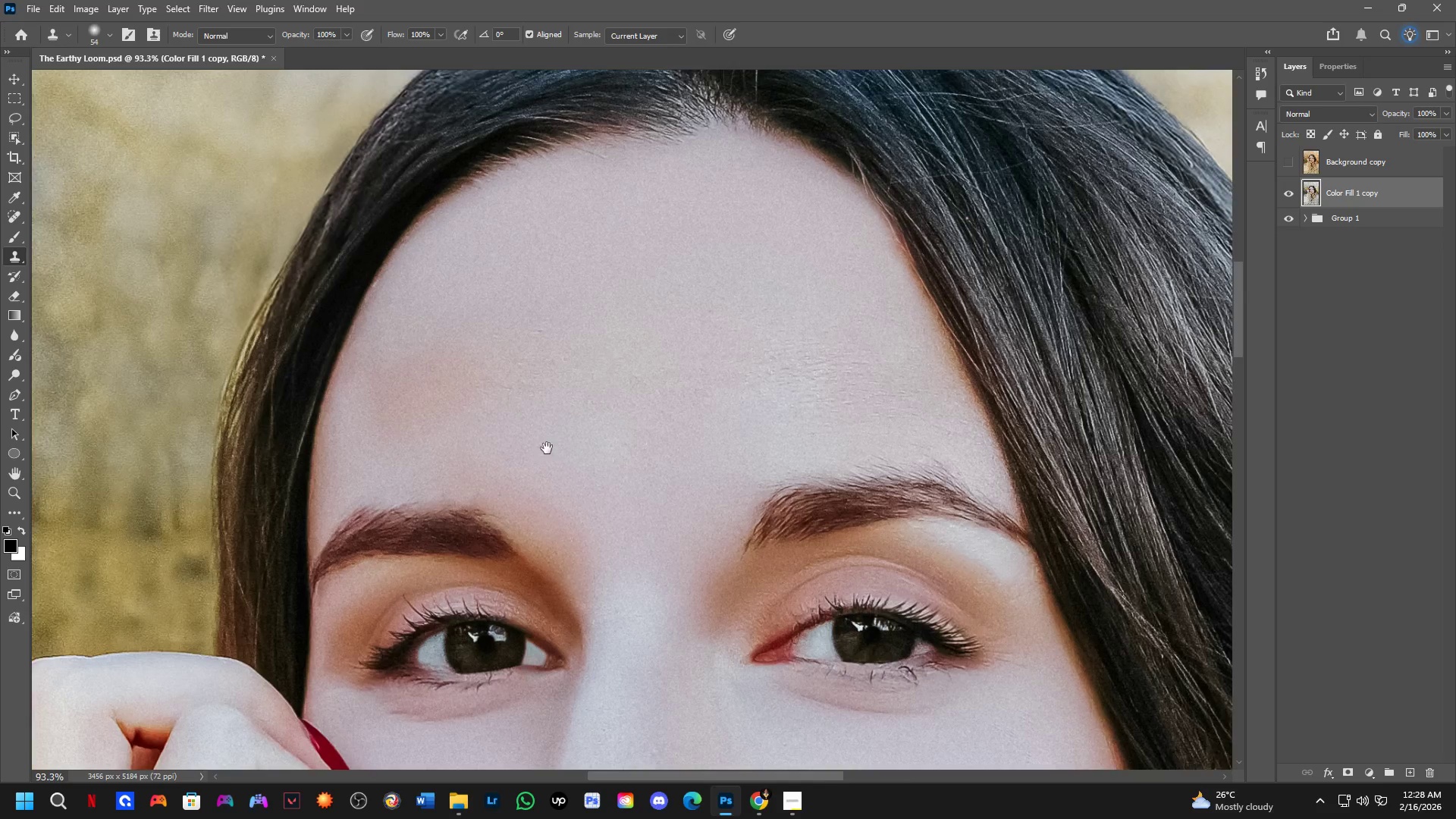 
left_click_drag(start_coordinate=[489, 306], to_coordinate=[505, 371])
 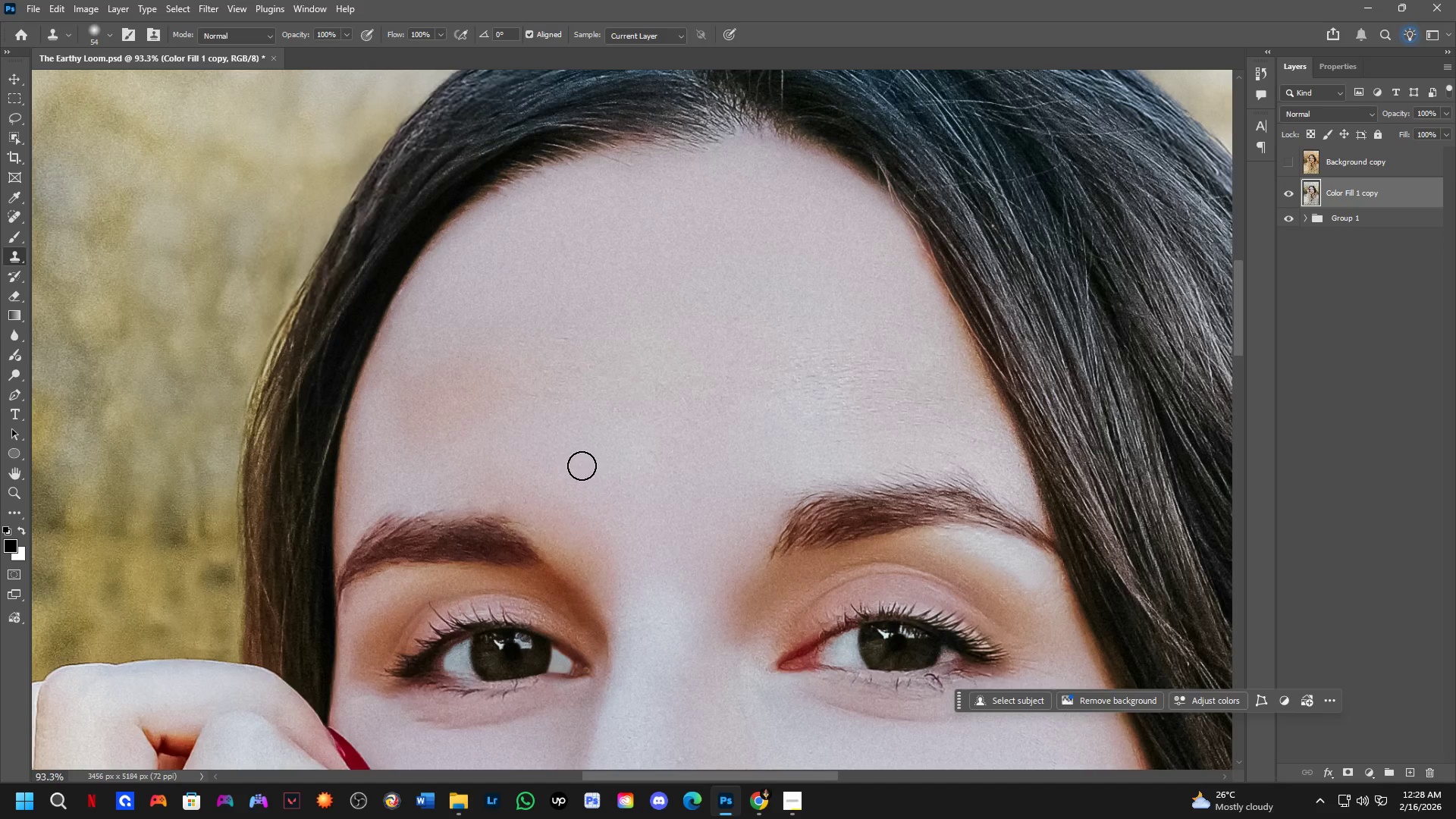 
hold_key(key=Space, duration=0.61)
 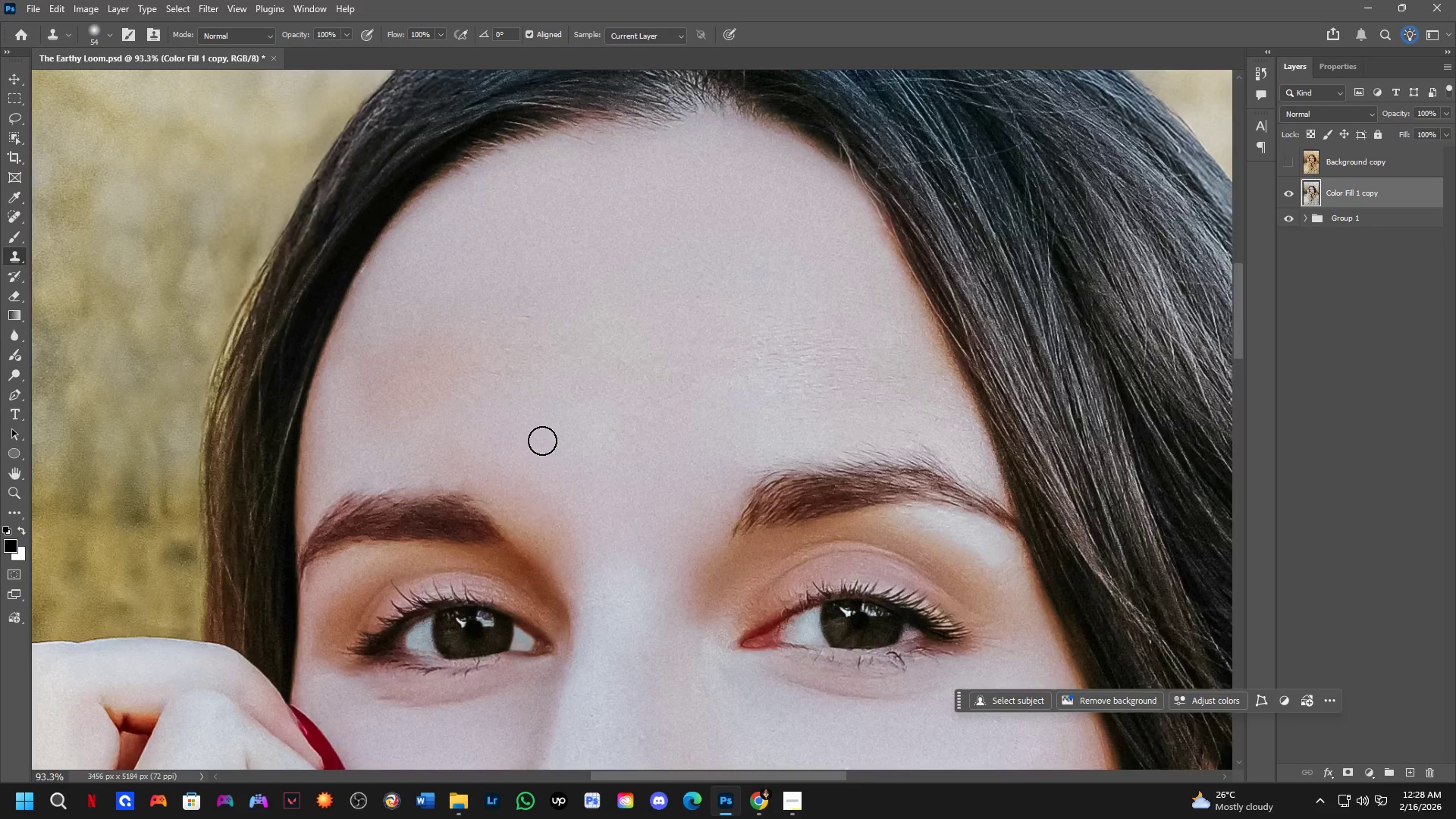 
left_click_drag(start_coordinate=[581, 464], to_coordinate=[543, 442])
 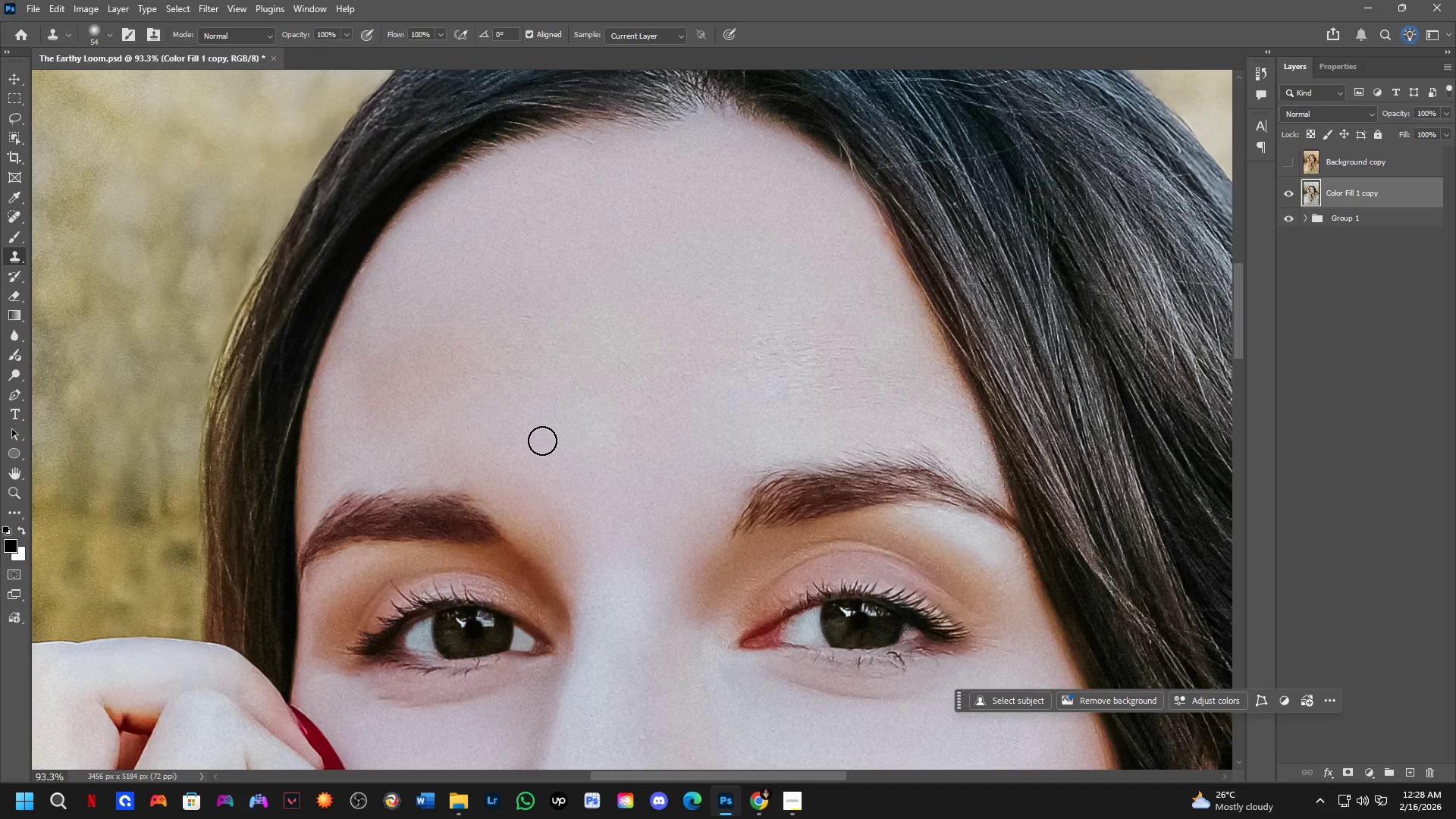 
hold_key(key=Space, duration=0.48)
 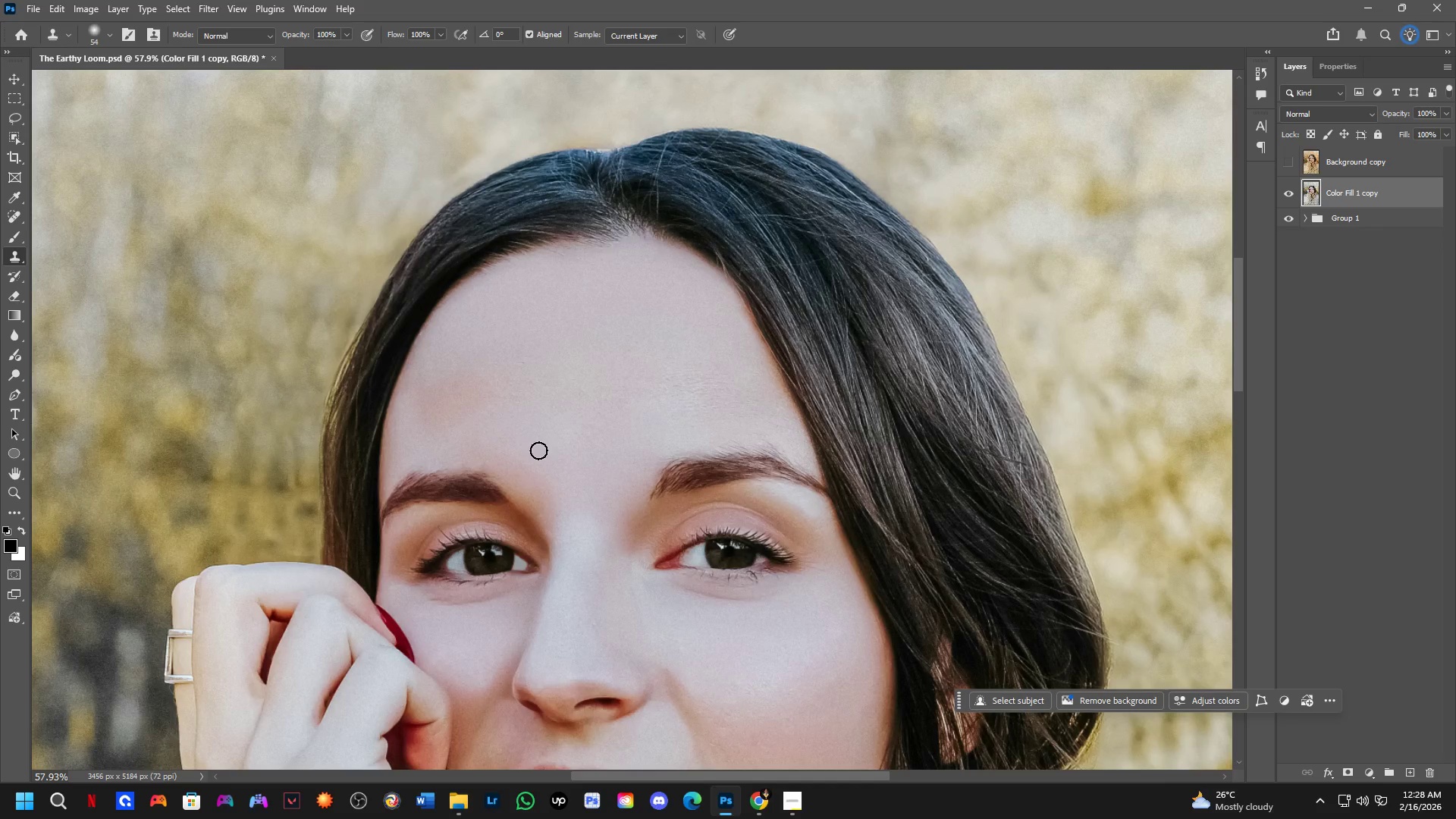 
left_click_drag(start_coordinate=[540, 445], to_coordinate=[532, 447])
 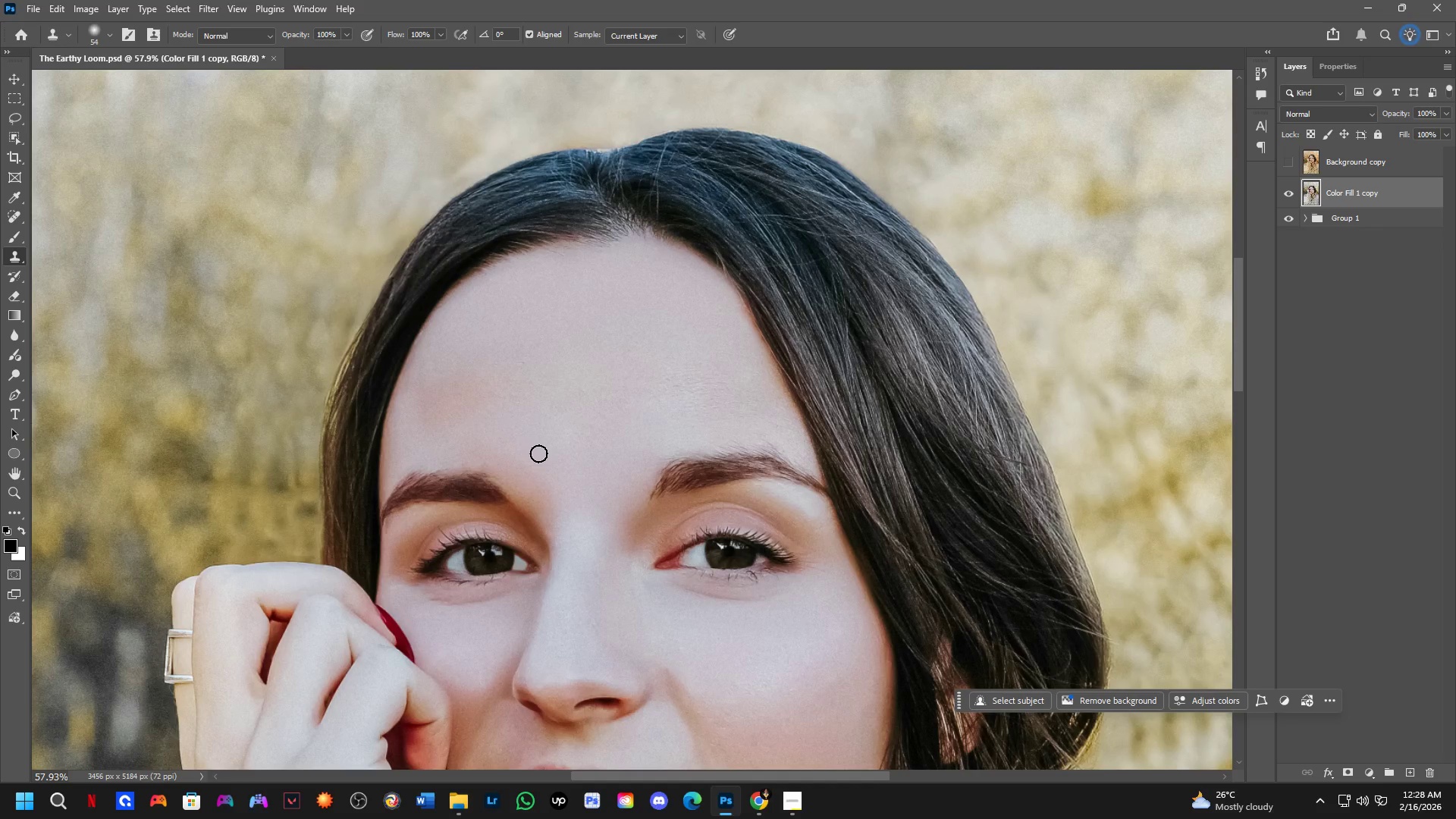 
scroll: coordinate [535, 433], scroll_direction: down, amount: 5.0
 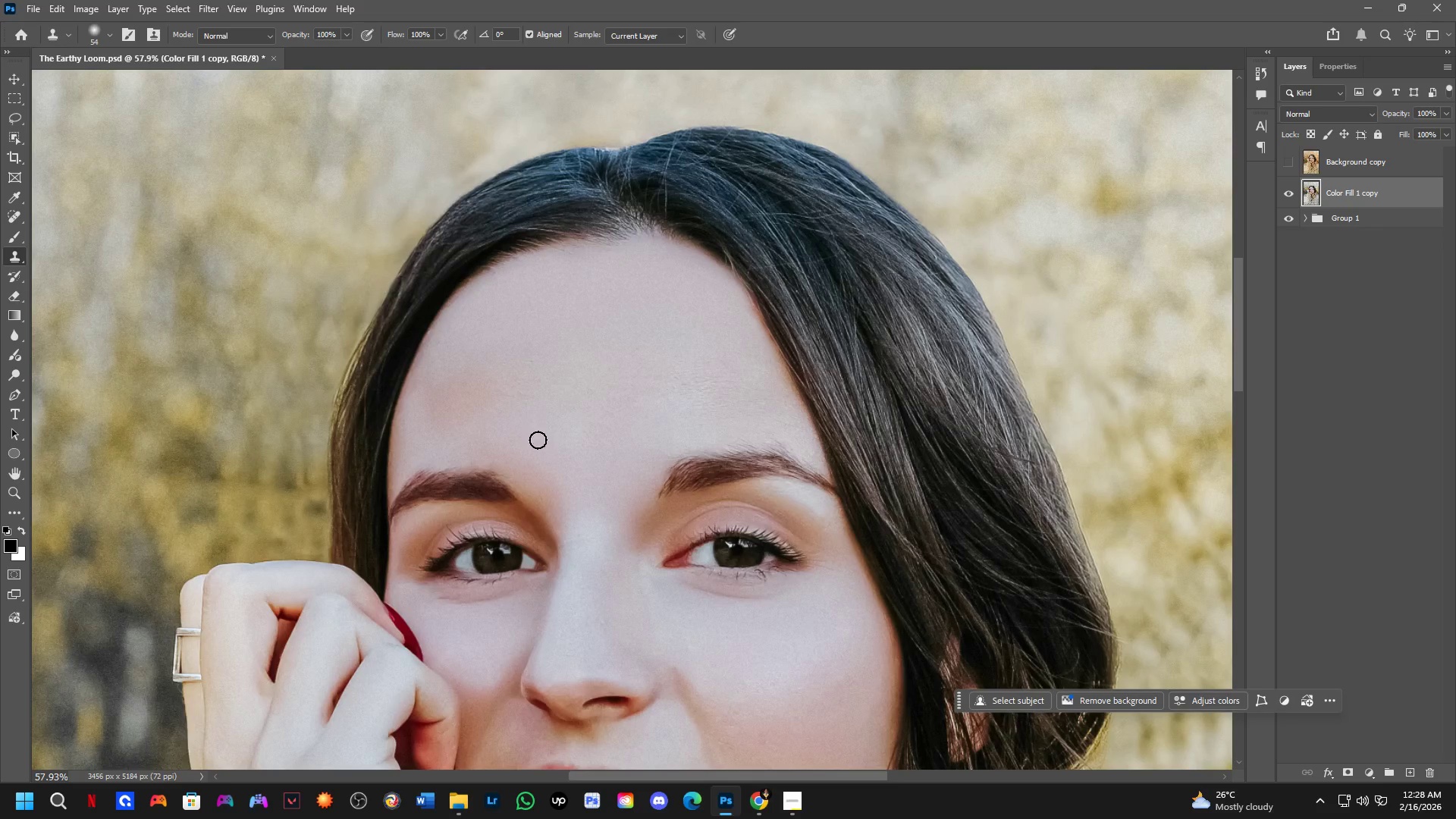 
key(L)